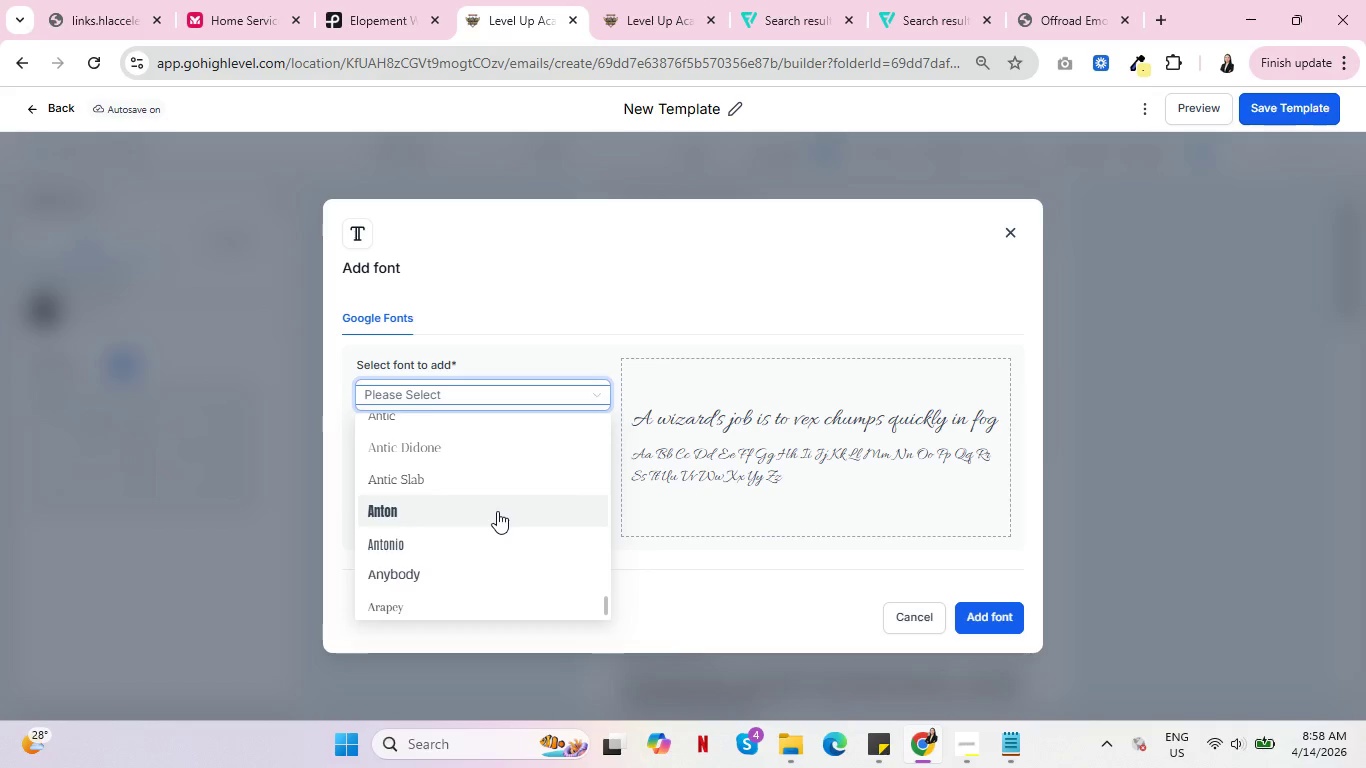 
scroll: coordinate [497, 511], scroll_direction: up, amount: 1.0
 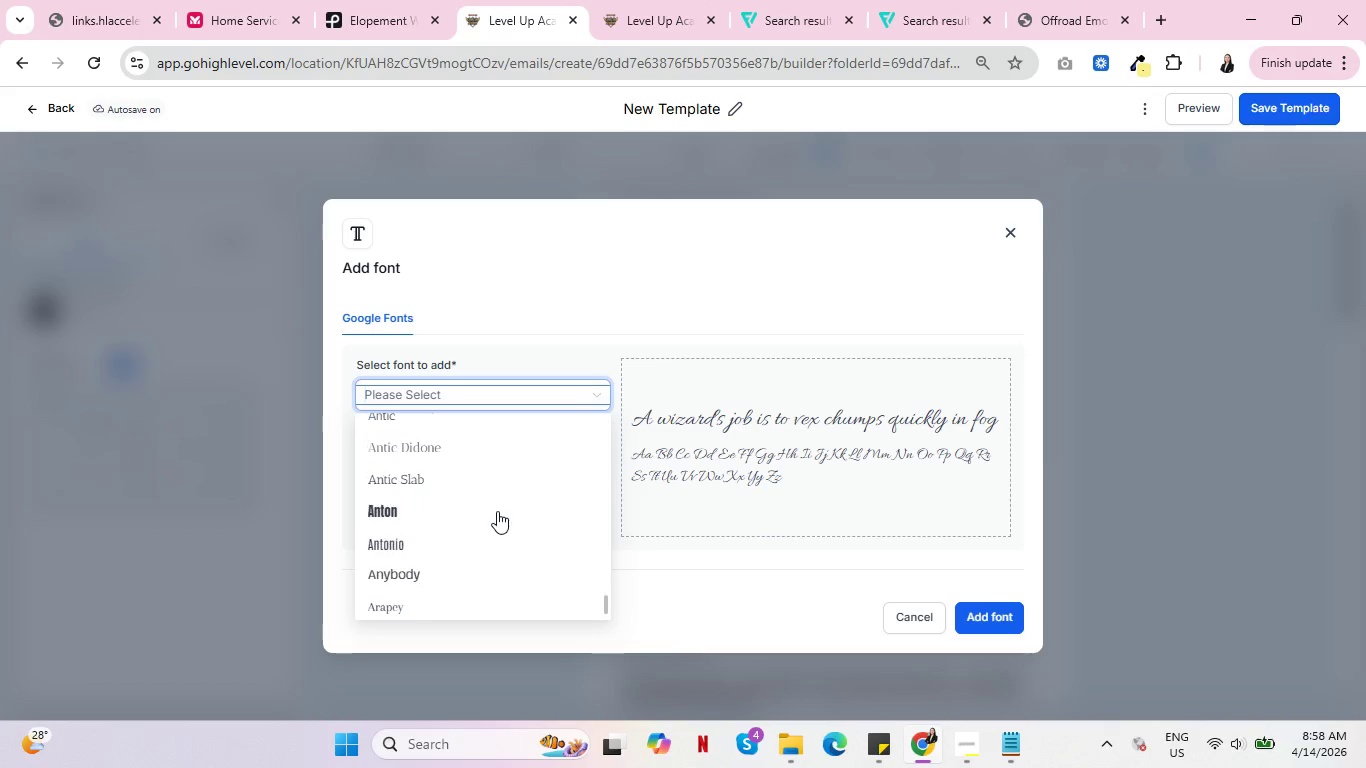 
scroll: coordinate [478, 496], scroll_direction: down, amount: 24.0
 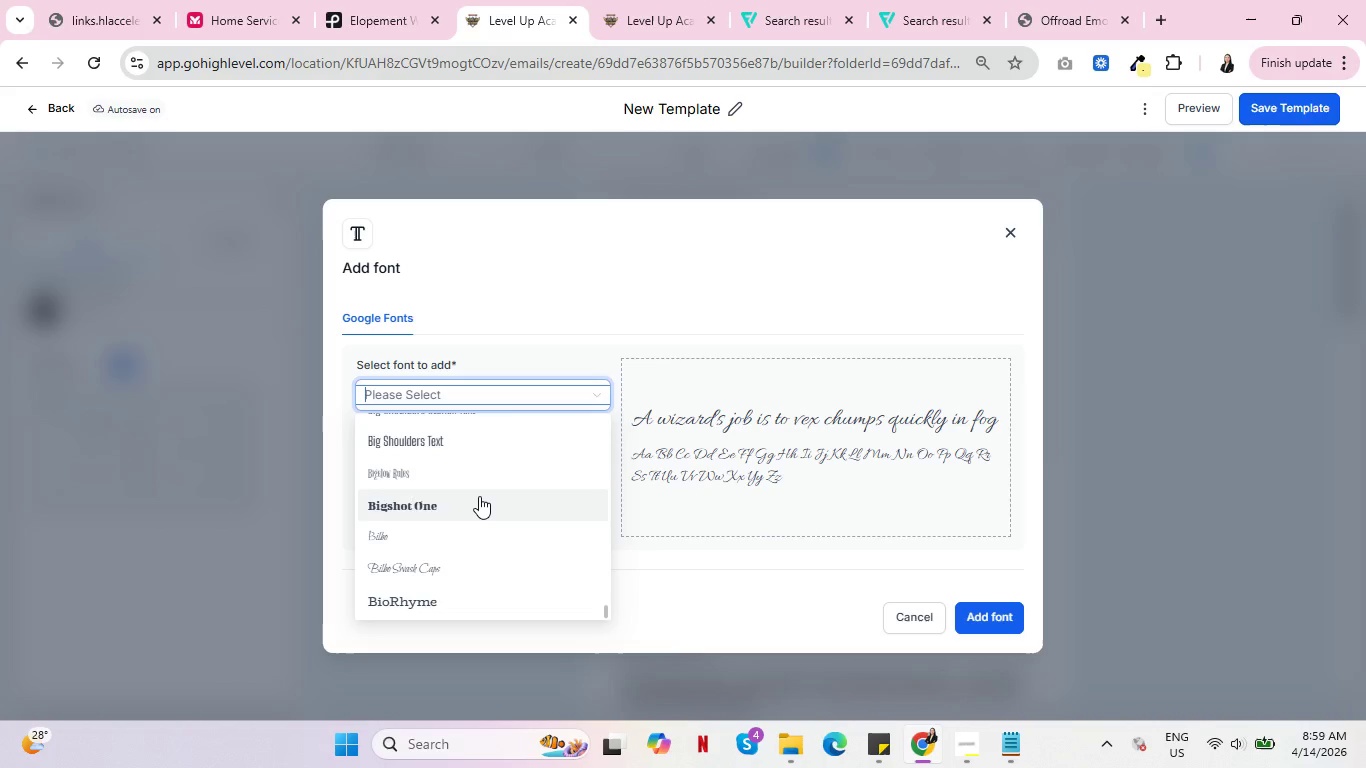 
scroll: coordinate [479, 496], scroll_direction: down, amount: 1.0
 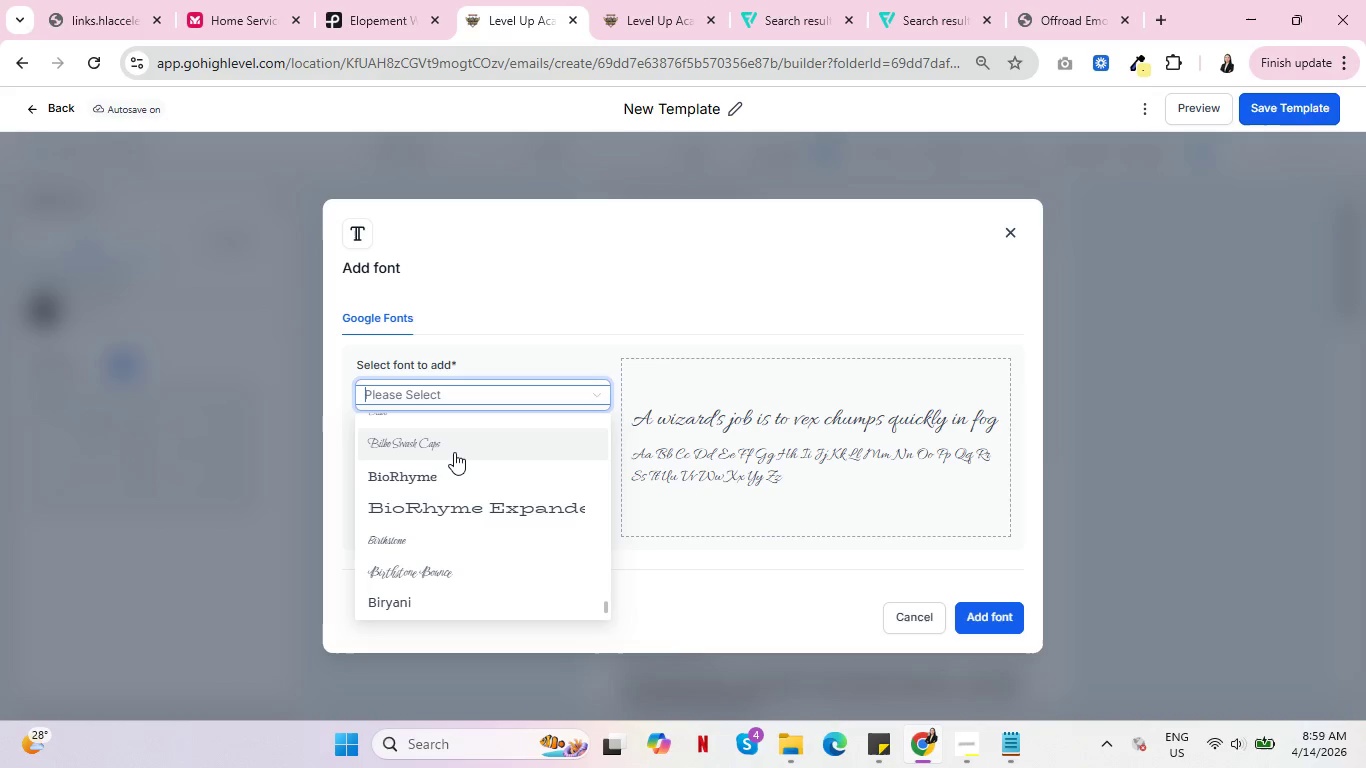 
left_click([454, 452])
 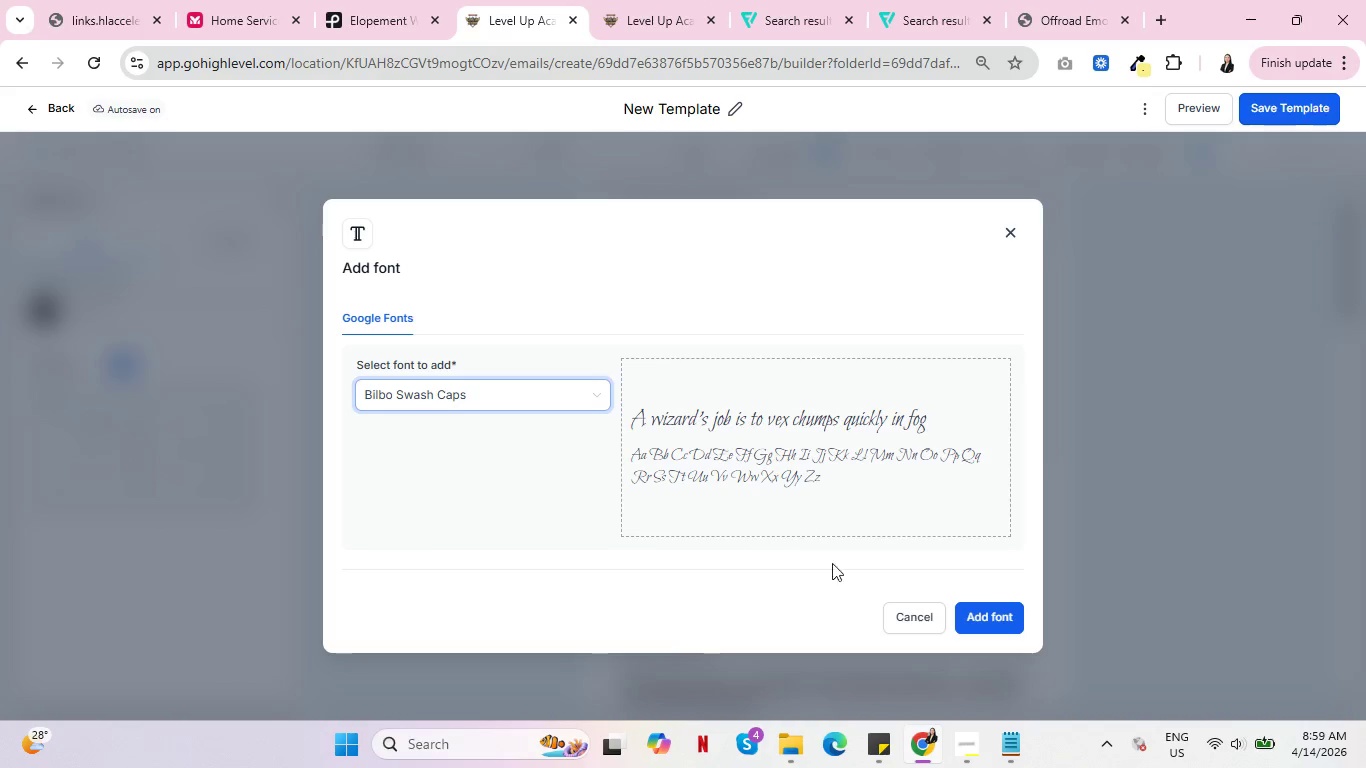 
left_click([988, 611])
 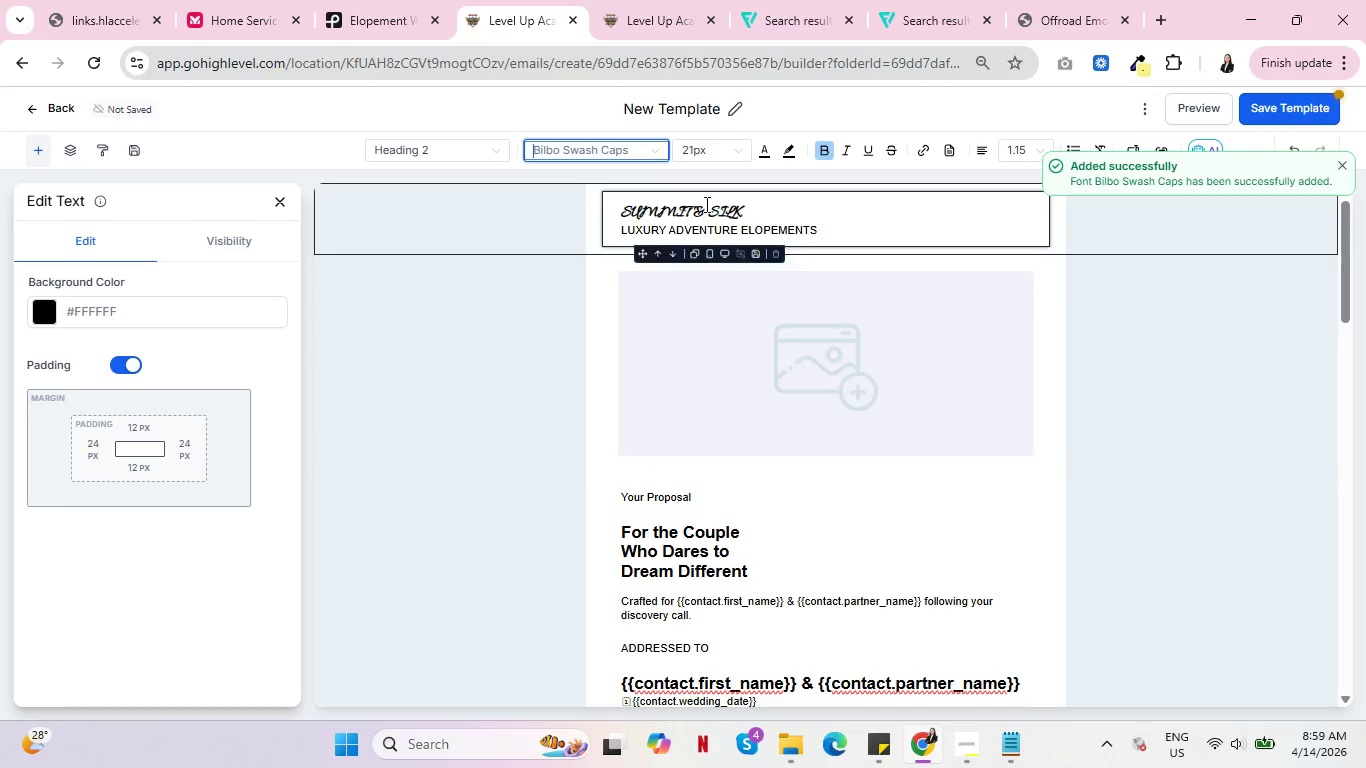 
double_click([703, 214])
 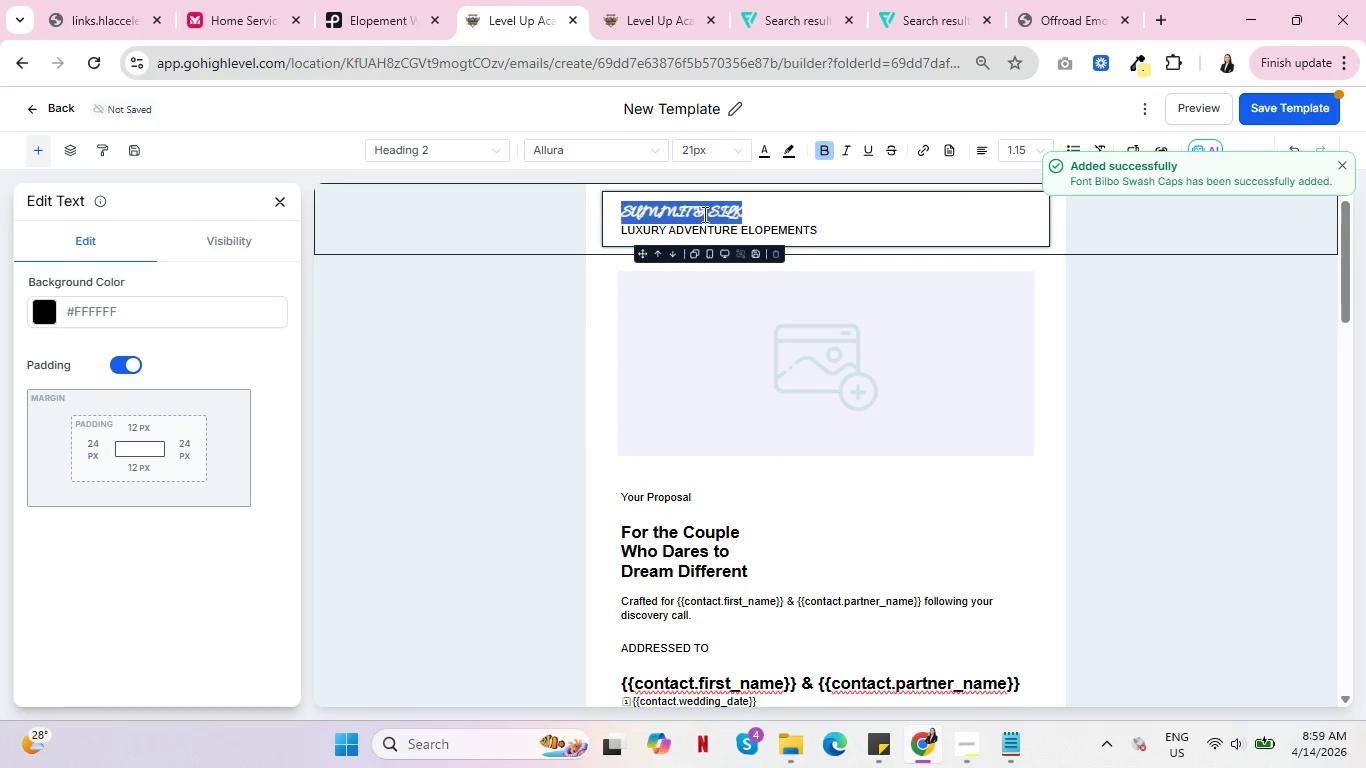 
triple_click([703, 214])
 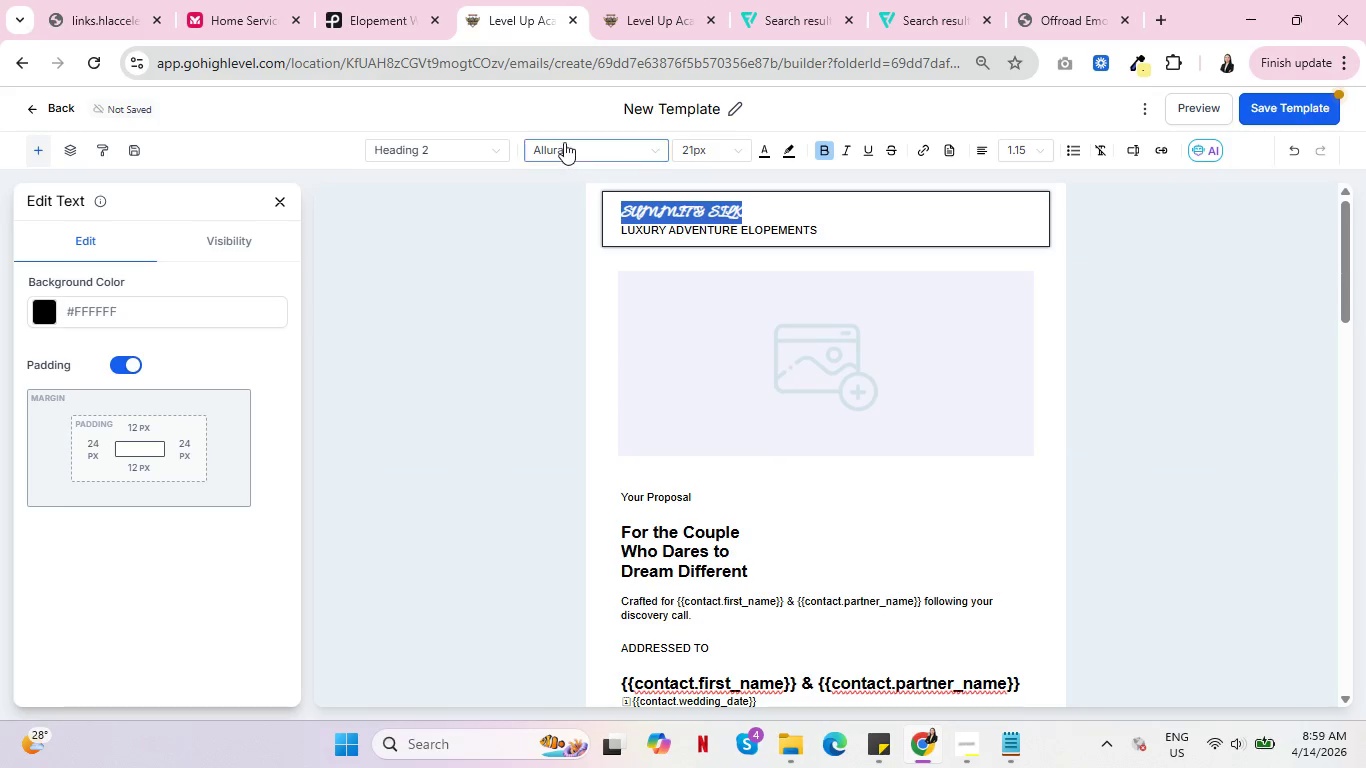 
left_click([564, 141])
 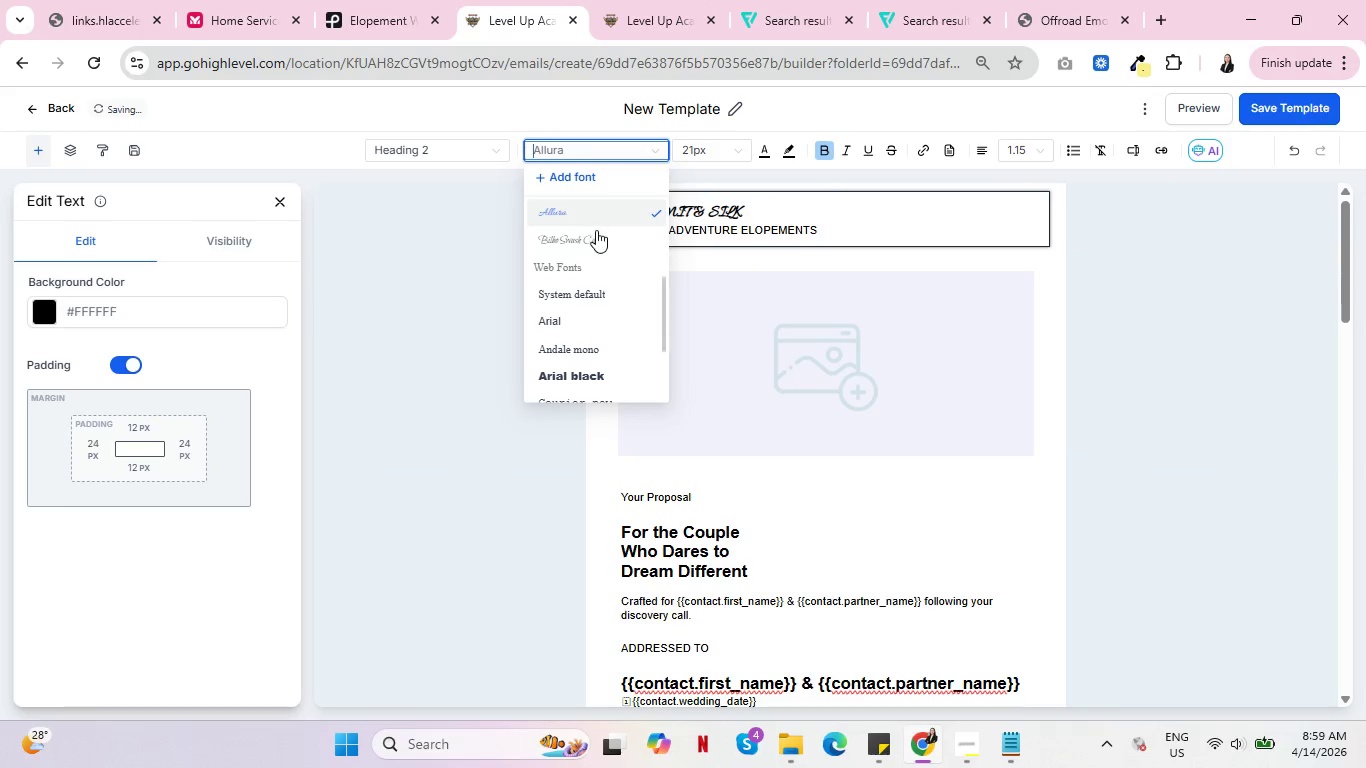 
left_click([596, 238])
 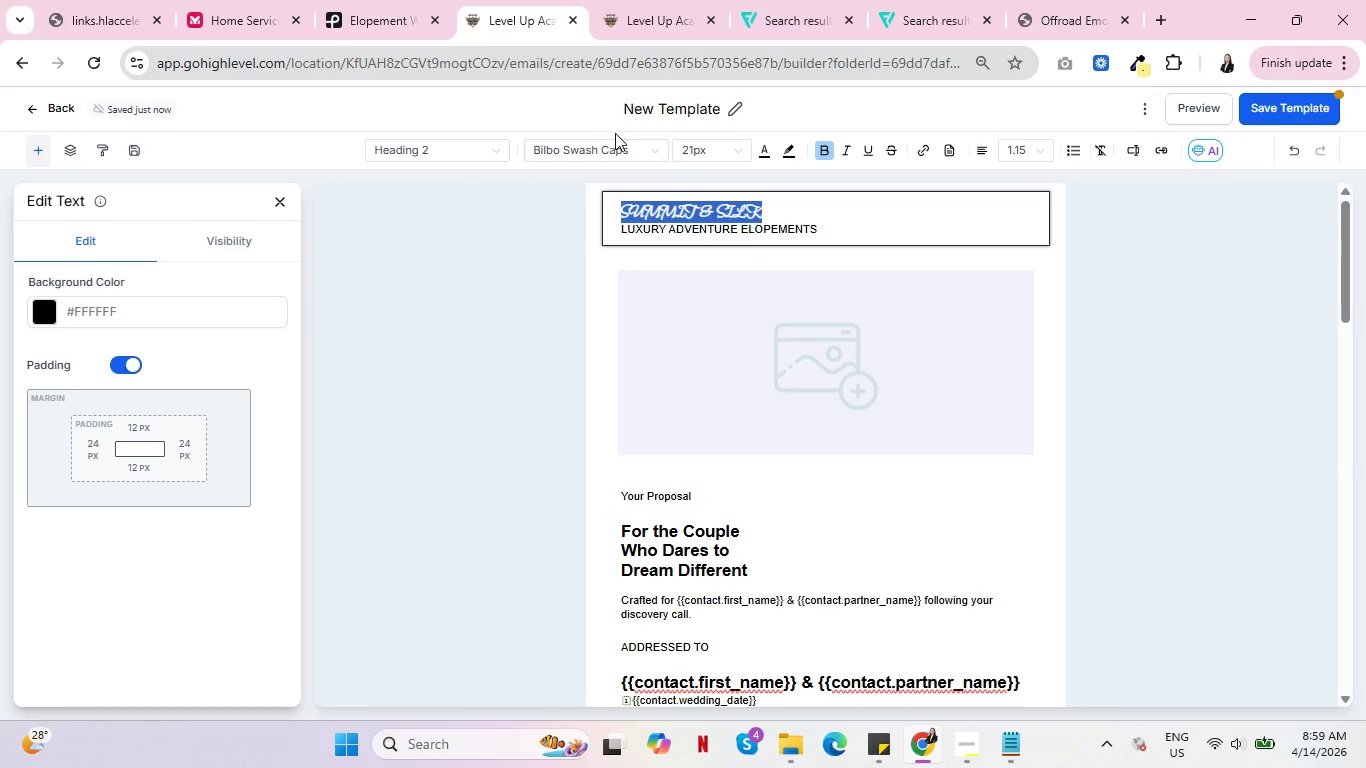 
left_click([623, 151])
 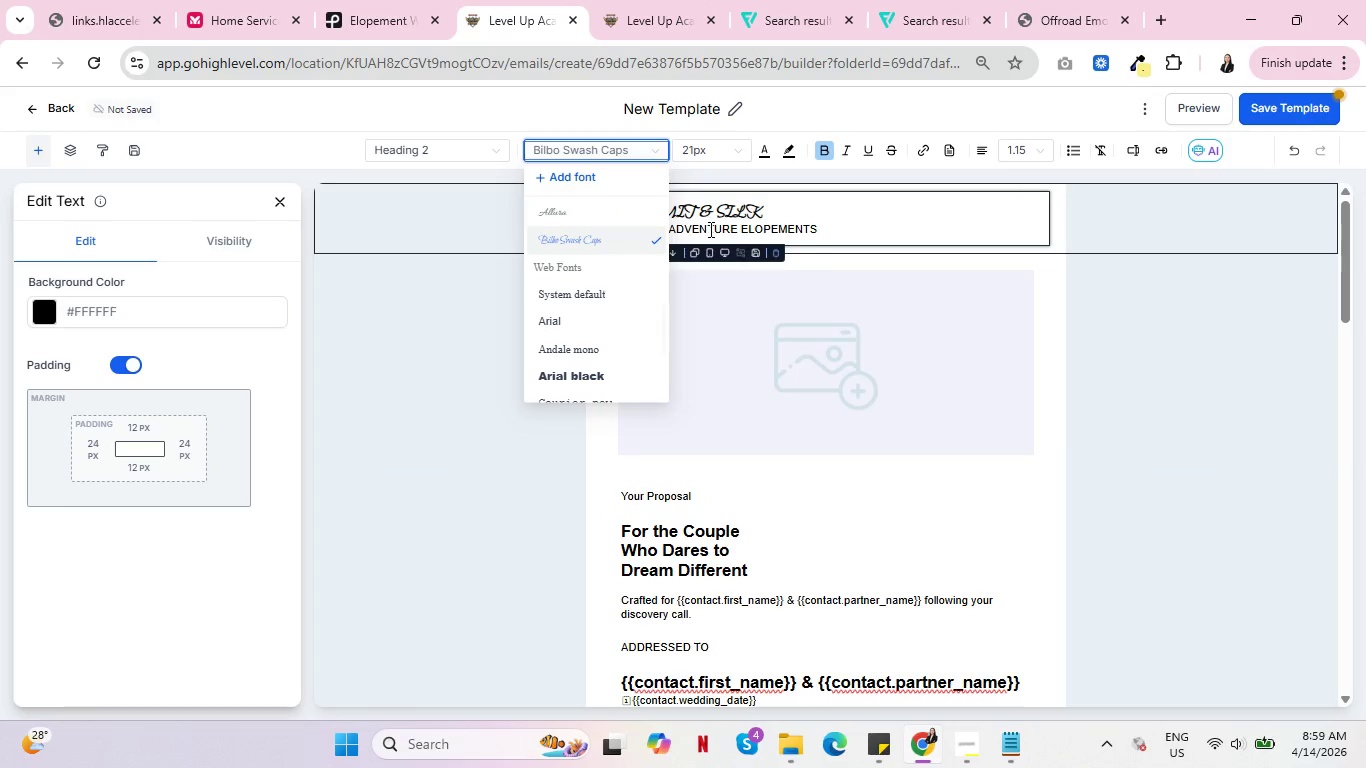 
double_click([685, 600])
 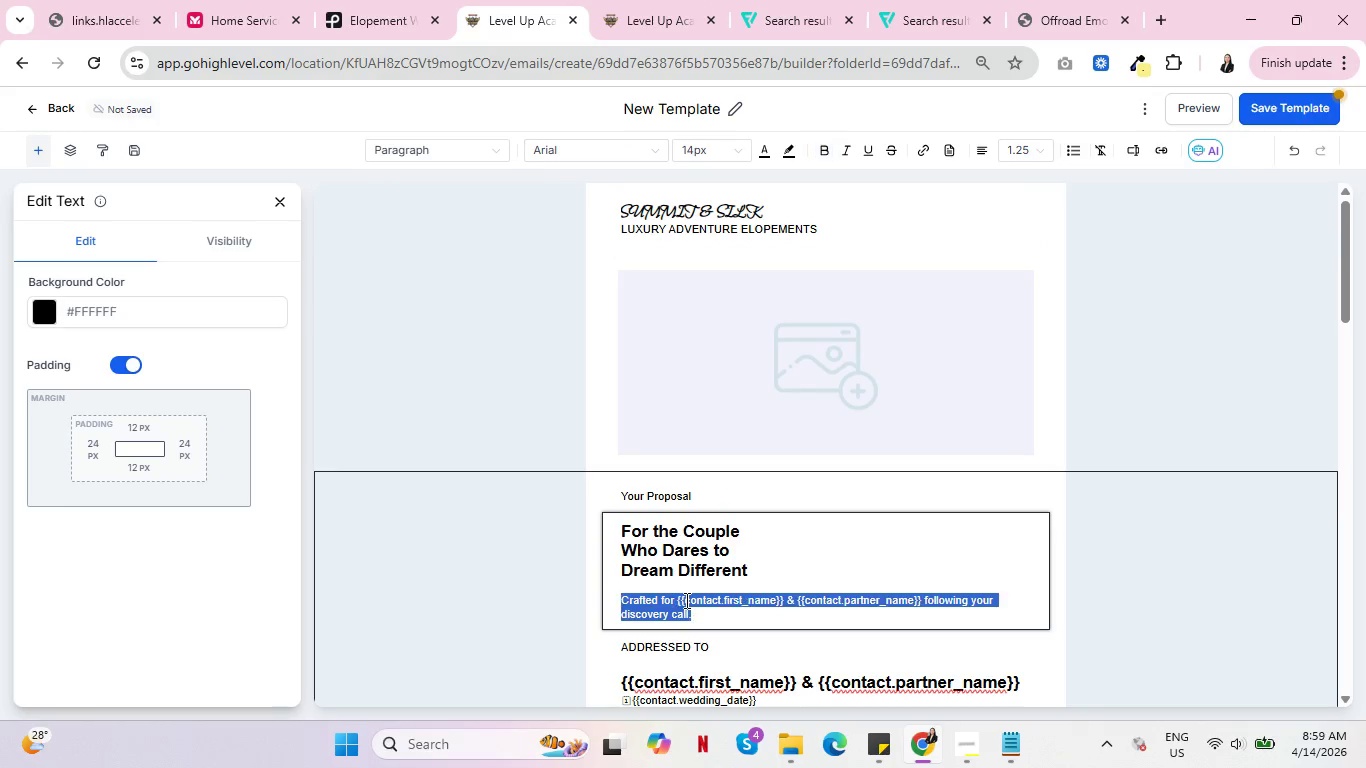 
triple_click([685, 600])
 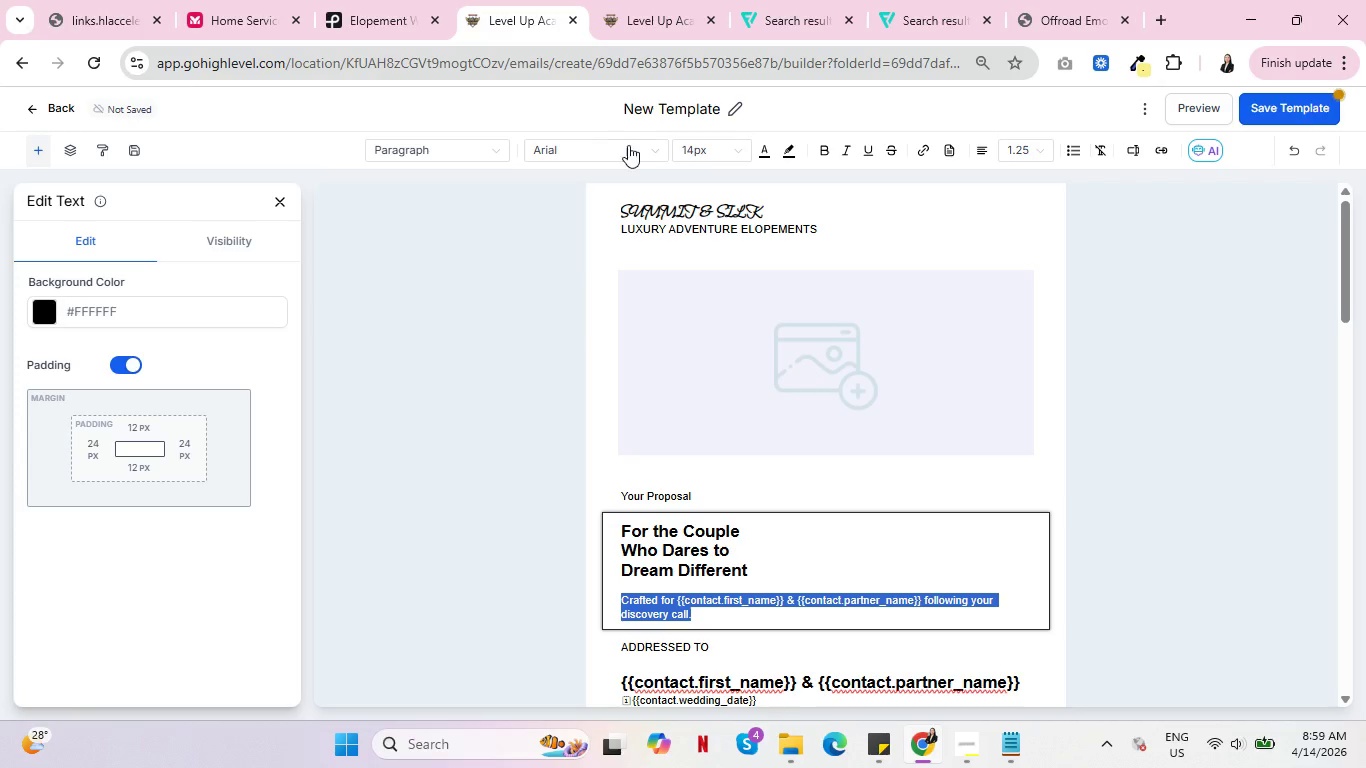 
left_click([629, 147])
 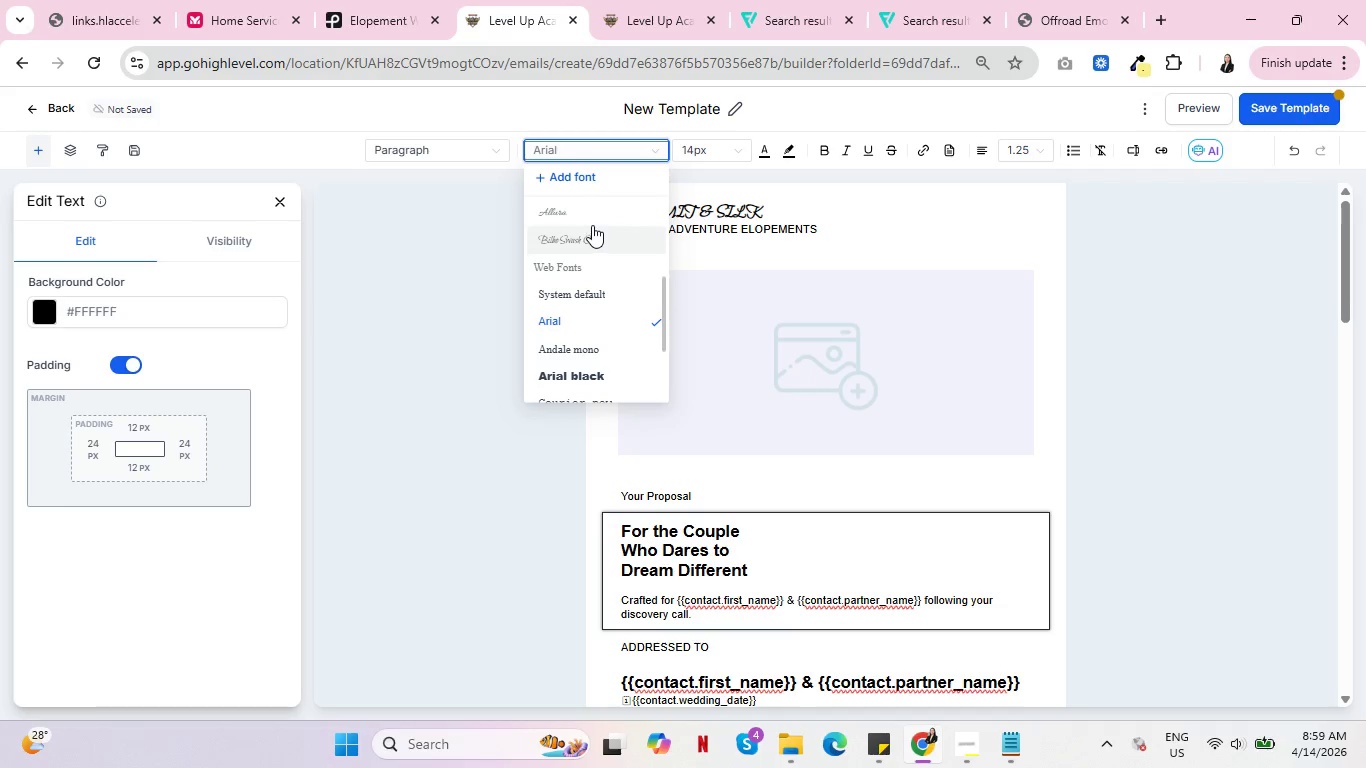 
left_click([592, 225])
 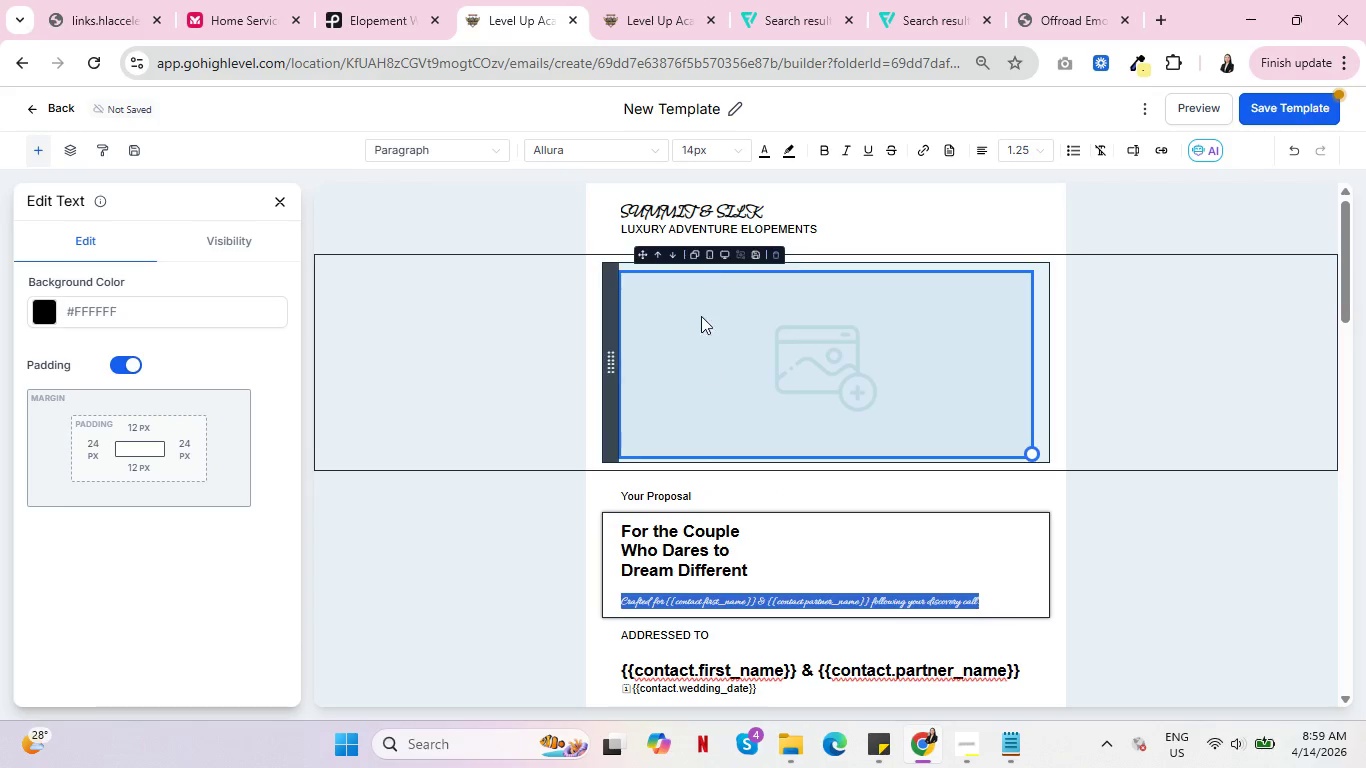 
wait(5.33)
 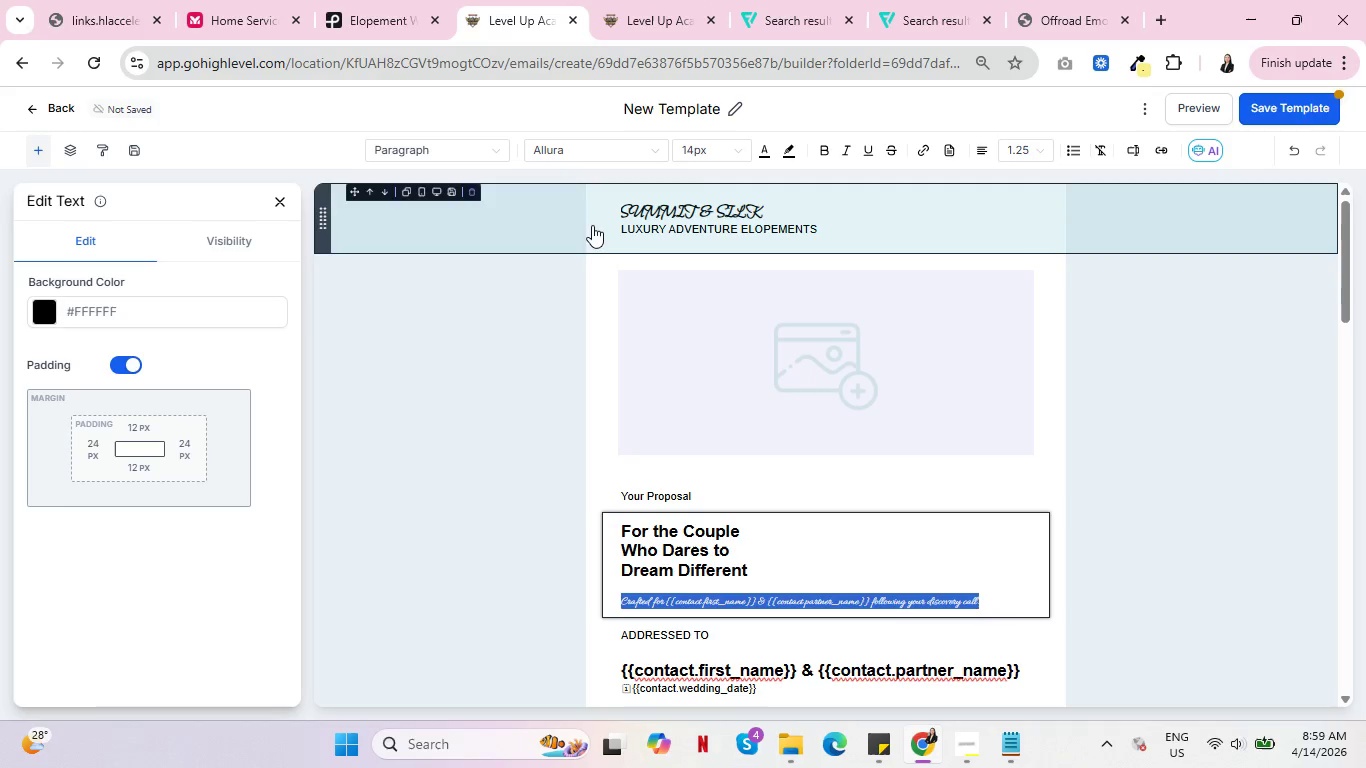 
left_click([690, 204])
 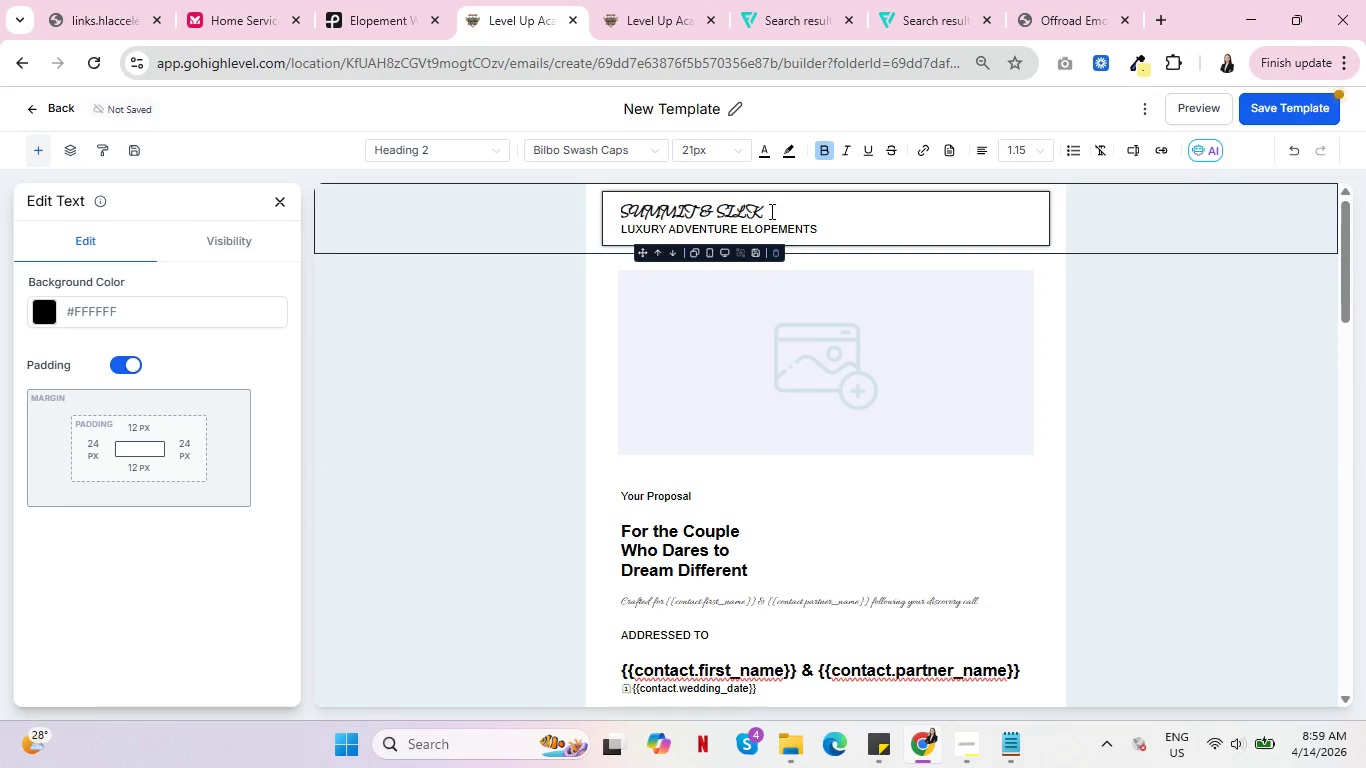 
left_click_drag(start_coordinate=[769, 210], to_coordinate=[620, 209])
 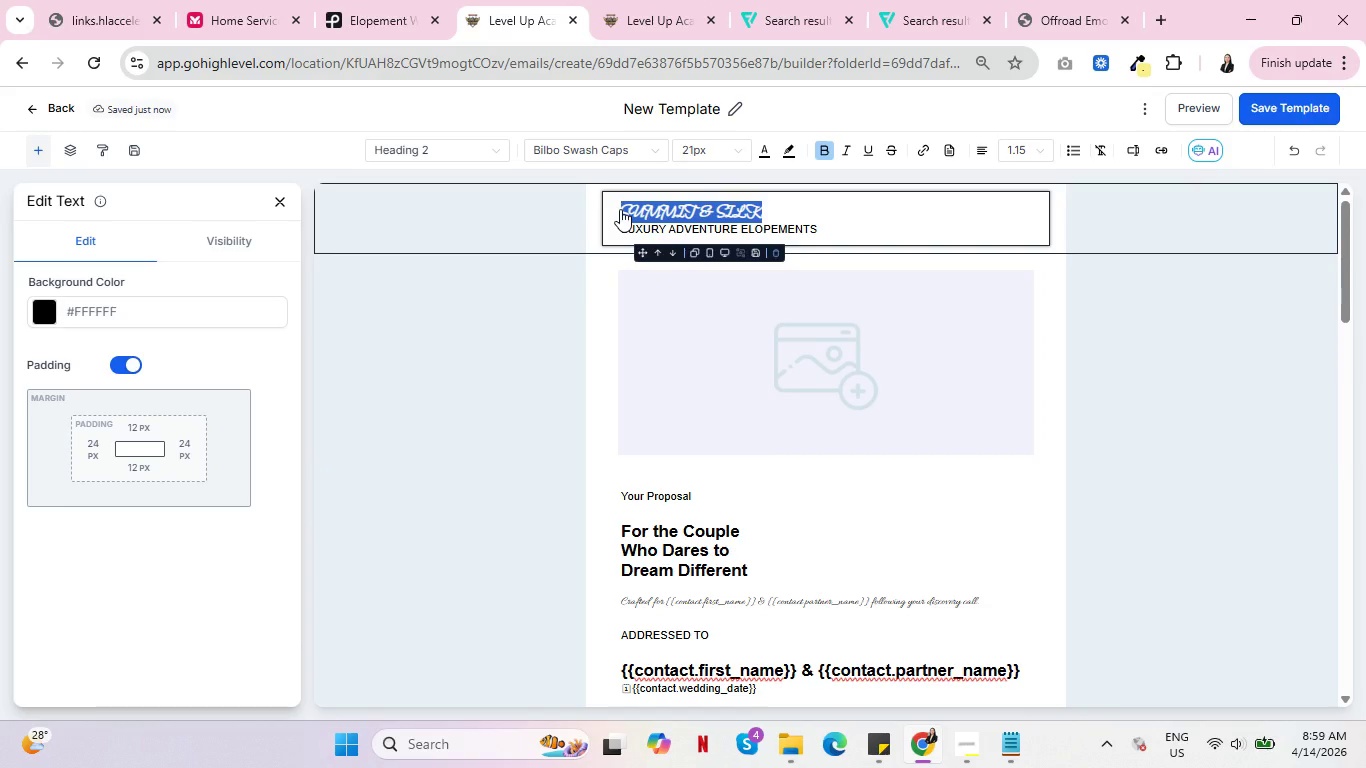 
type(Summit & Silk)
 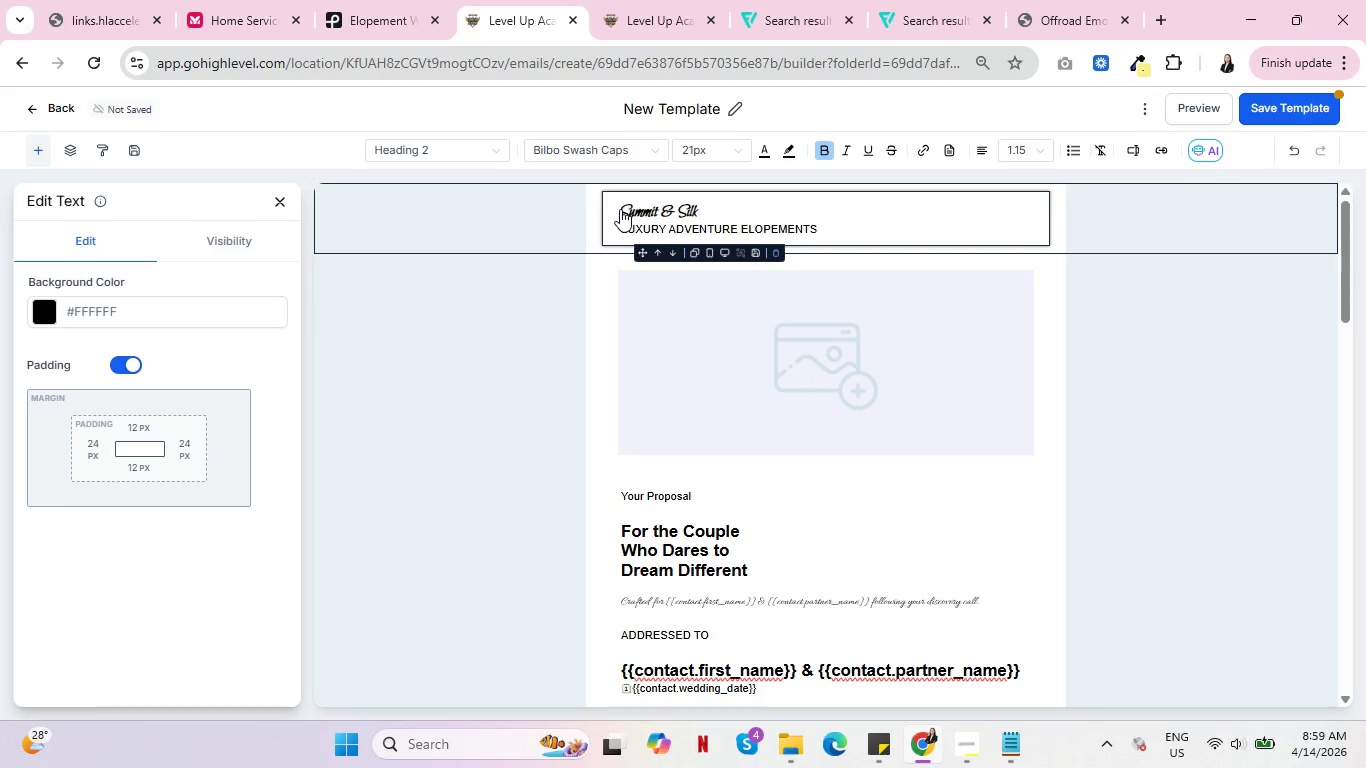 
left_click([694, 607])
 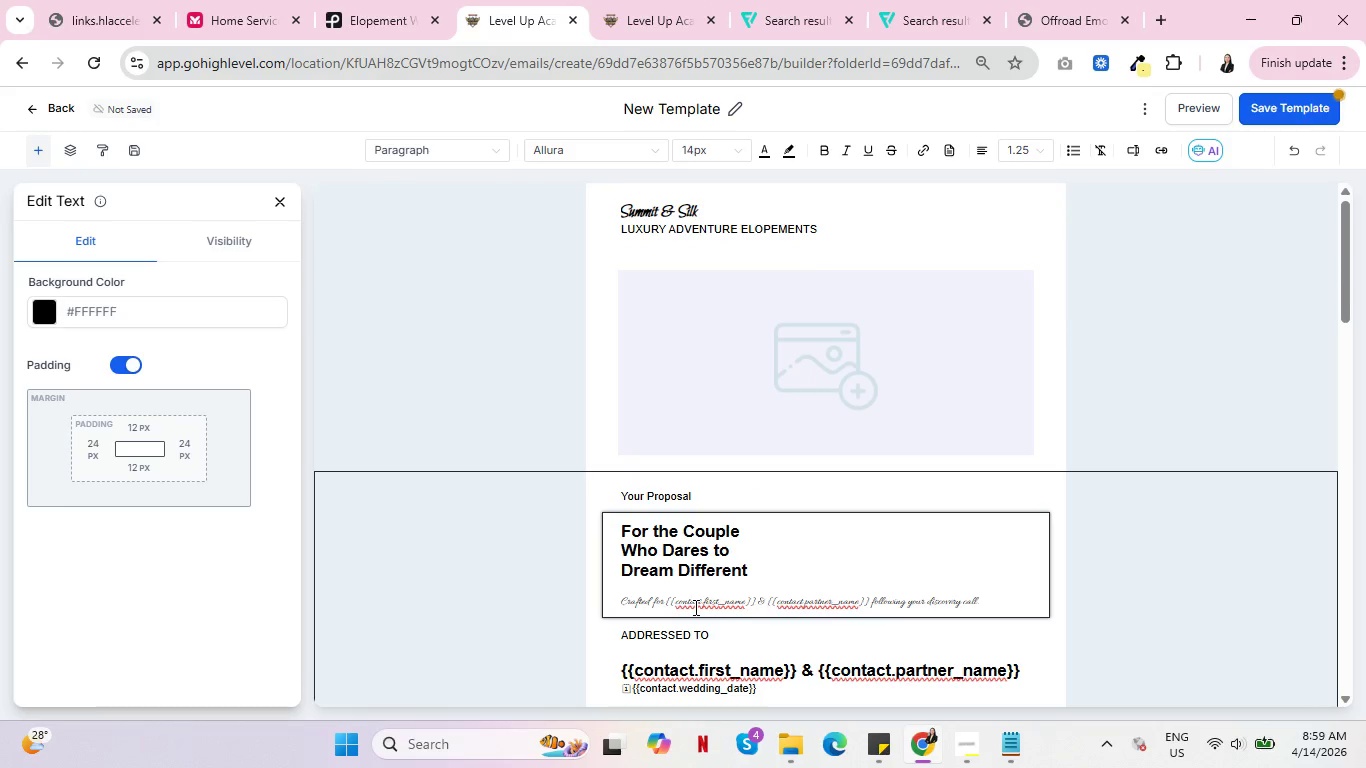 
double_click([694, 607])
 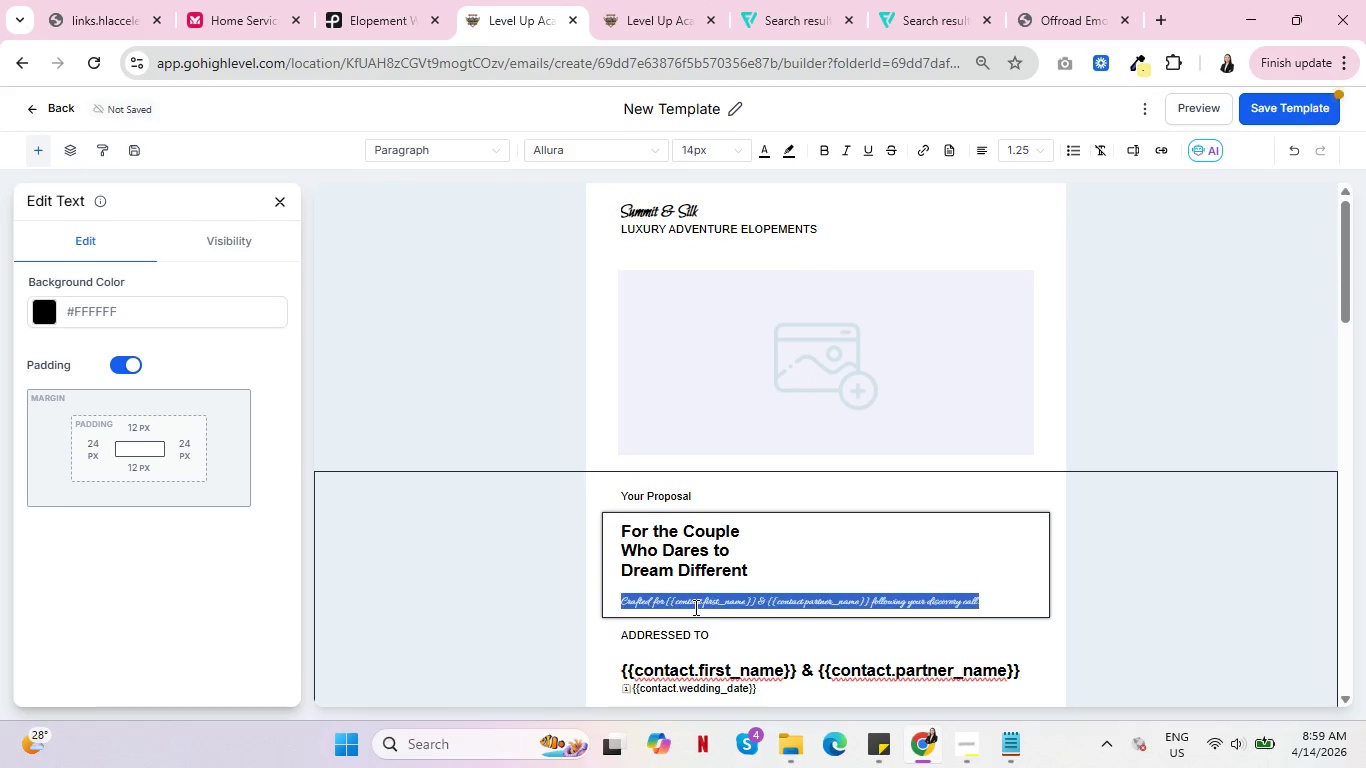 
triple_click([694, 607])
 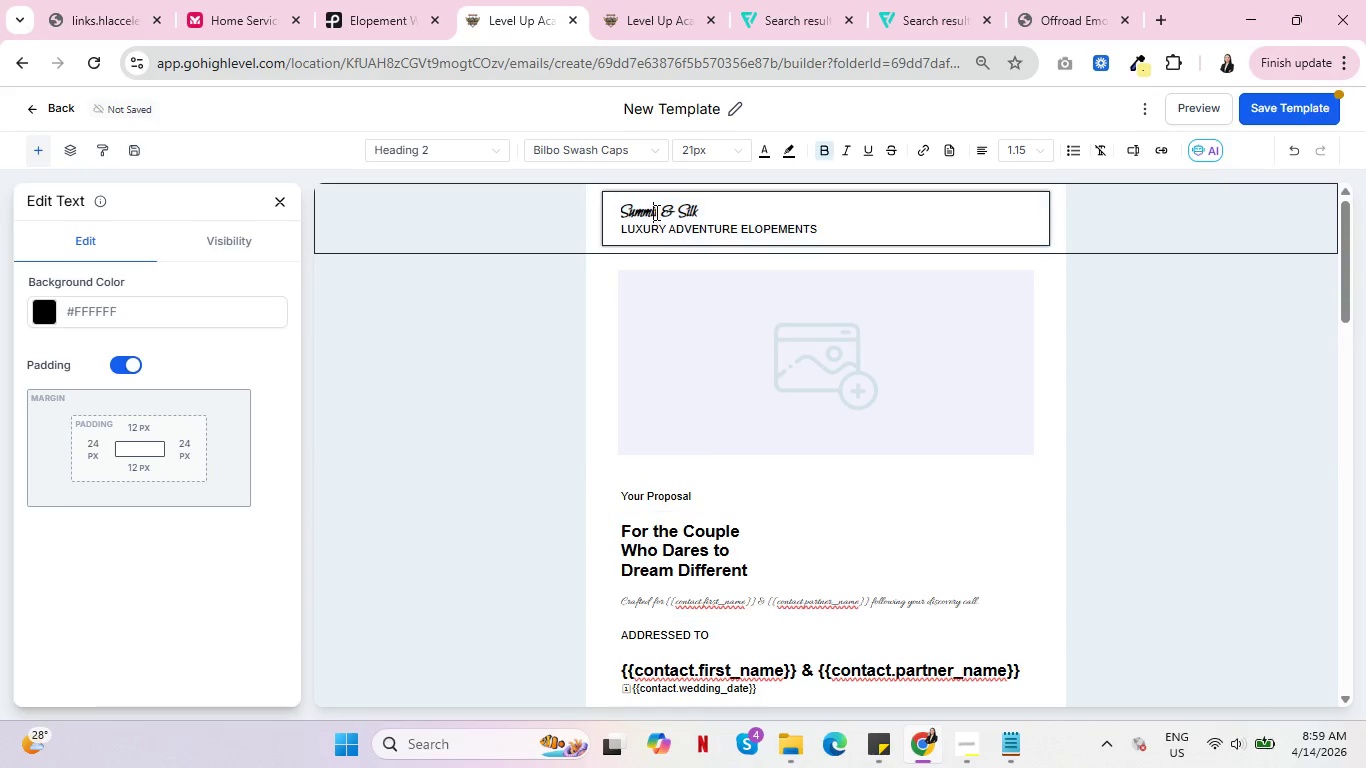 
double_click([655, 212])
 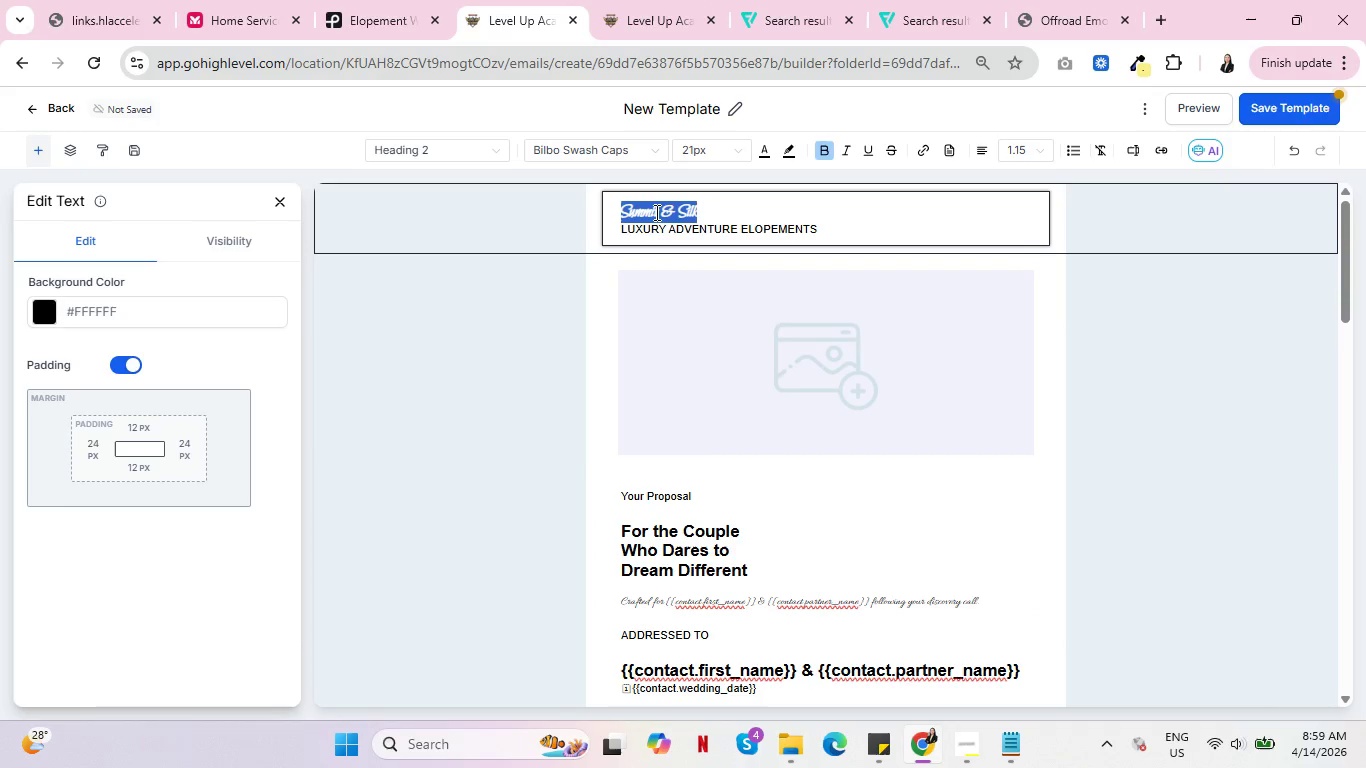 
triple_click([655, 212])
 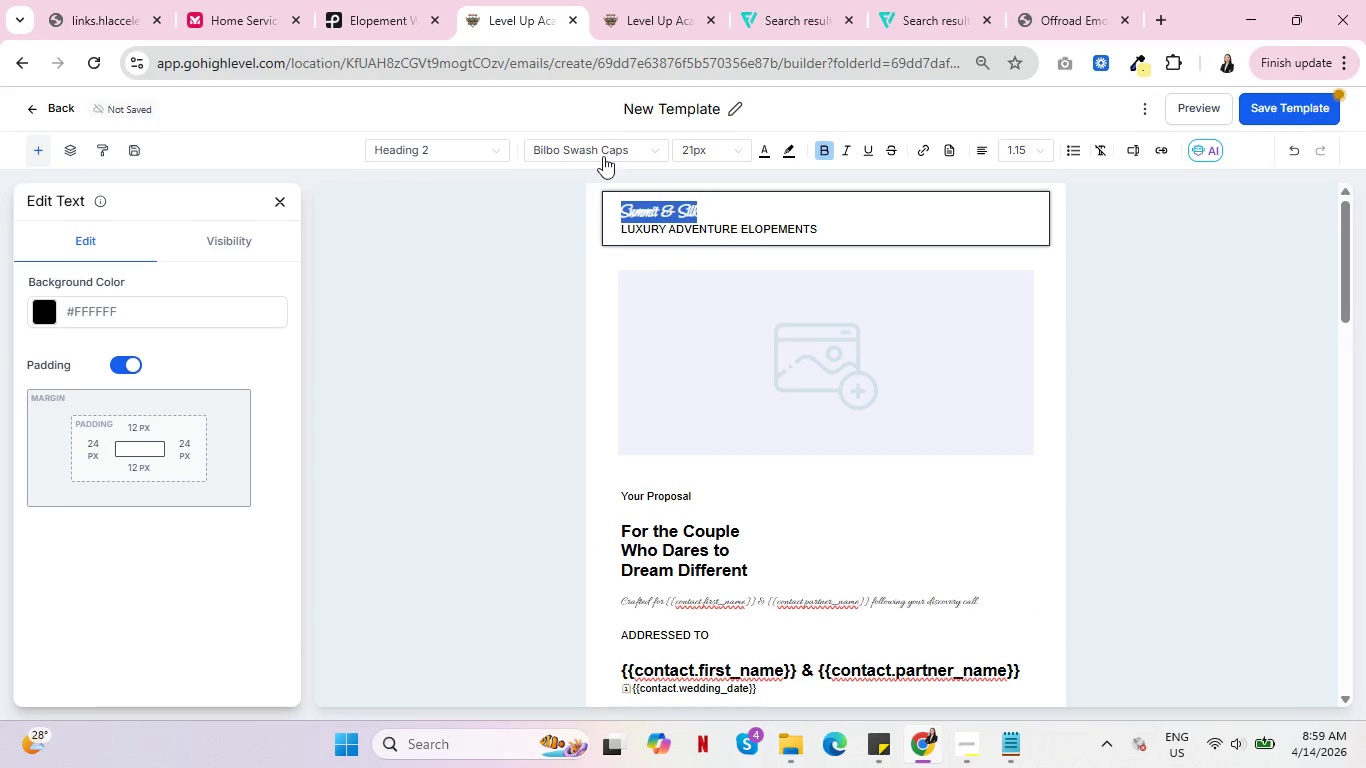 
left_click([625, 147])
 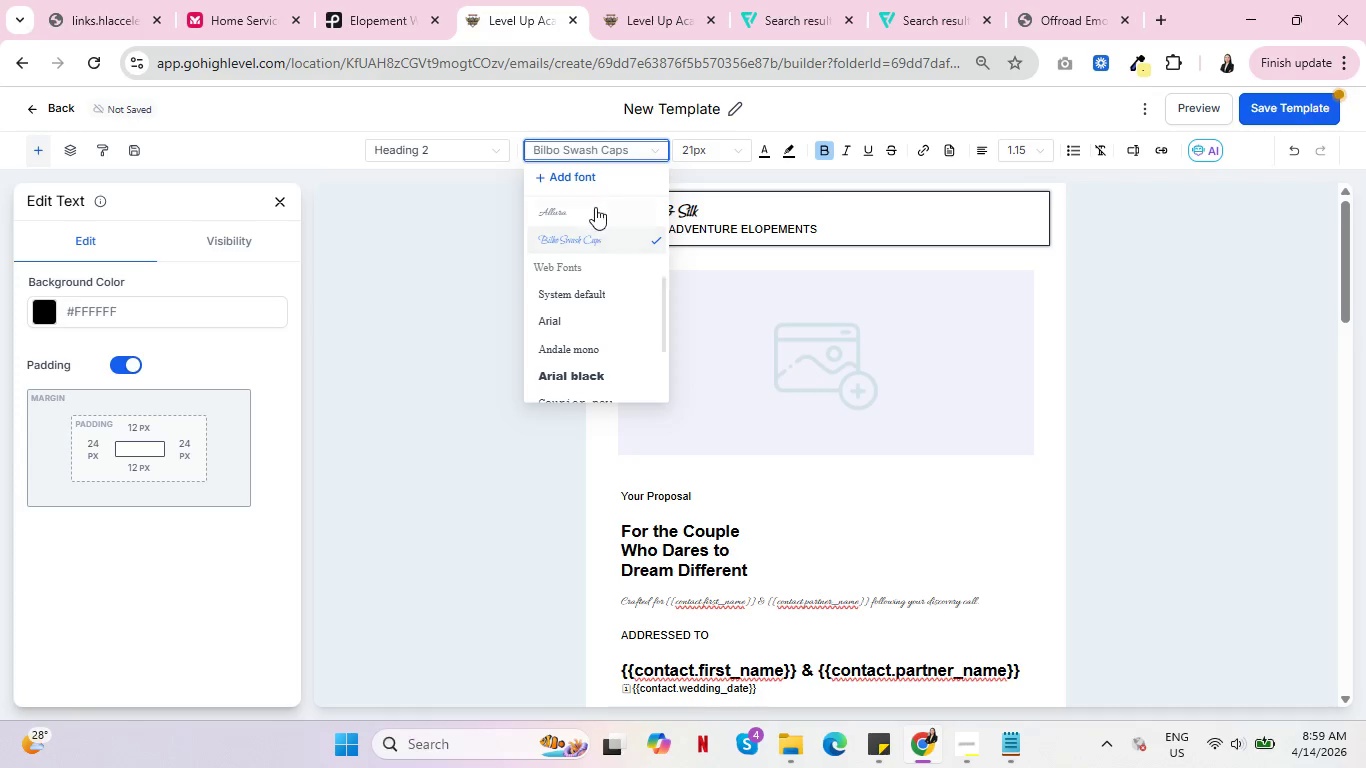 
left_click([593, 213])
 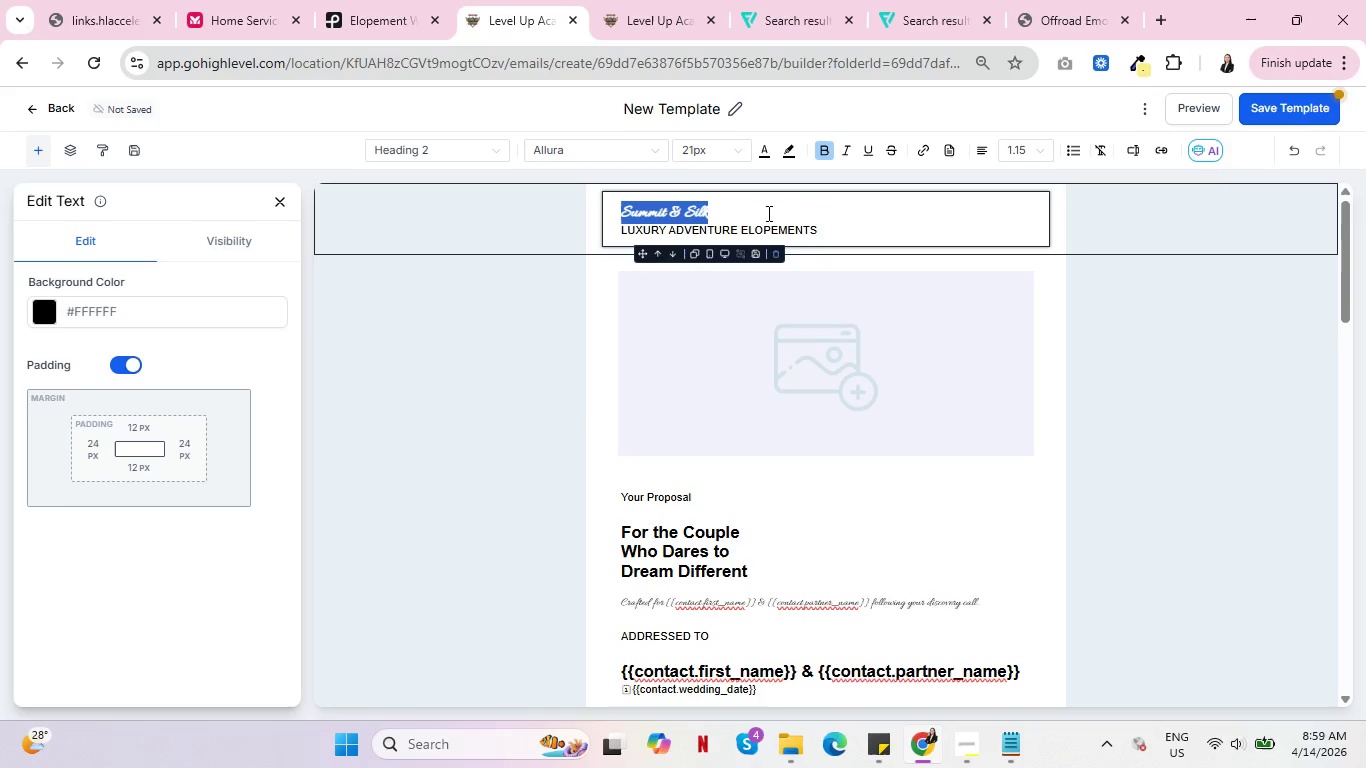 
left_click([807, 212])
 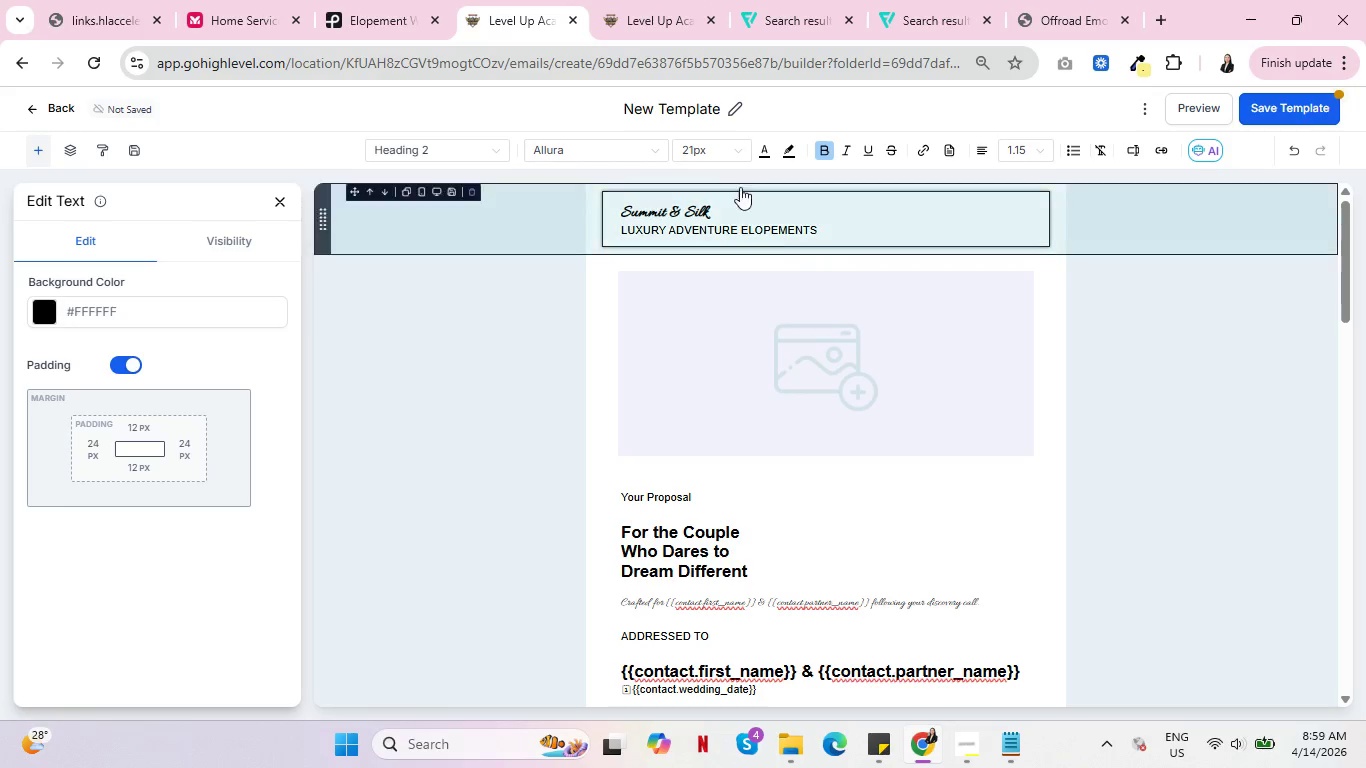 
left_click_drag(start_coordinate=[721, 206], to_coordinate=[609, 202])
 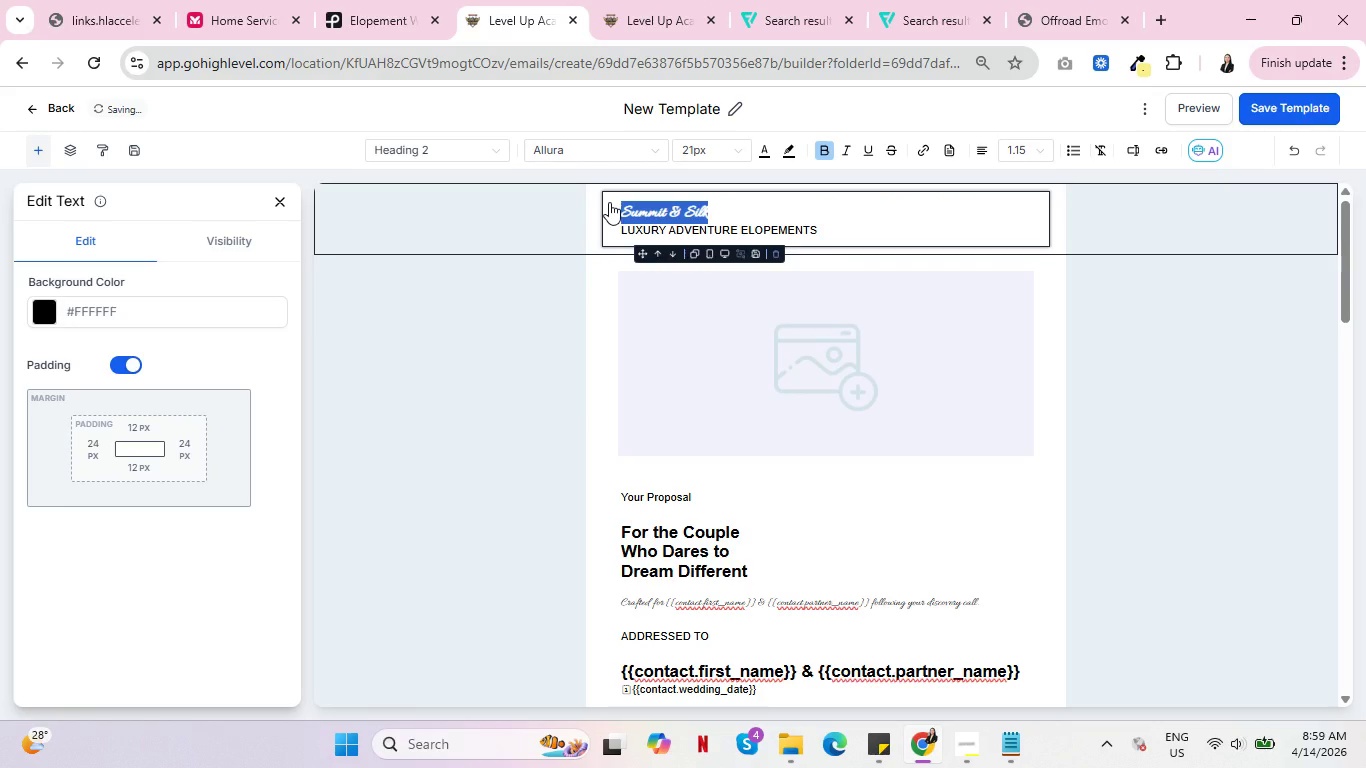 
left_click([573, 158])
 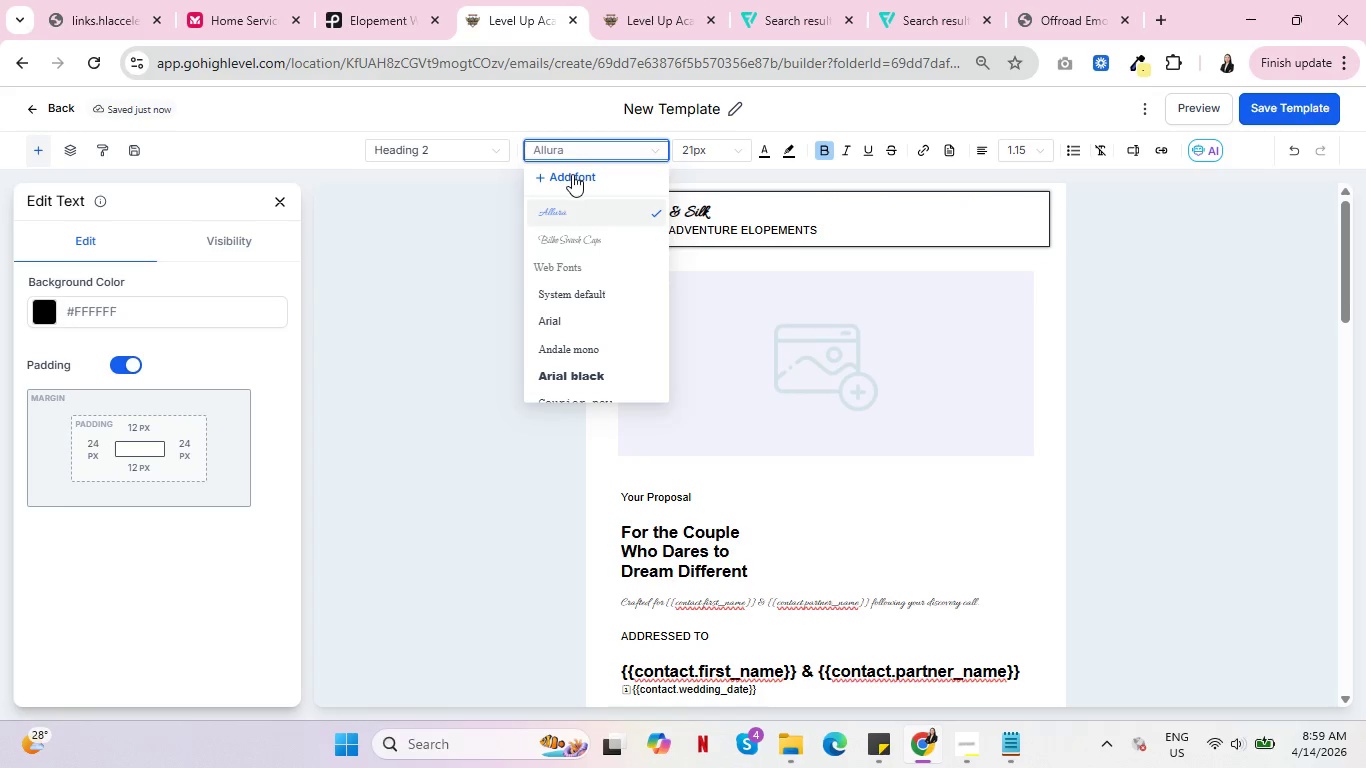 
left_click([572, 174])
 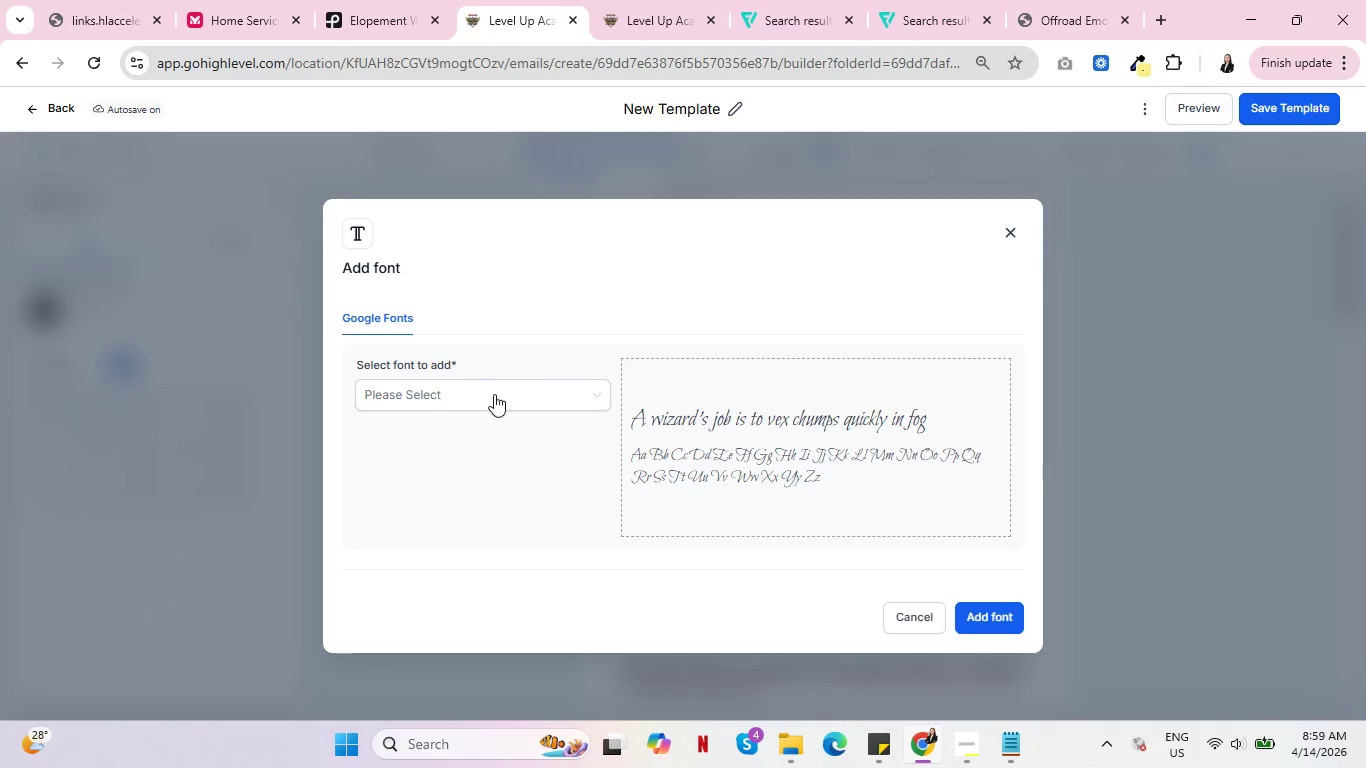 
left_click([494, 399])
 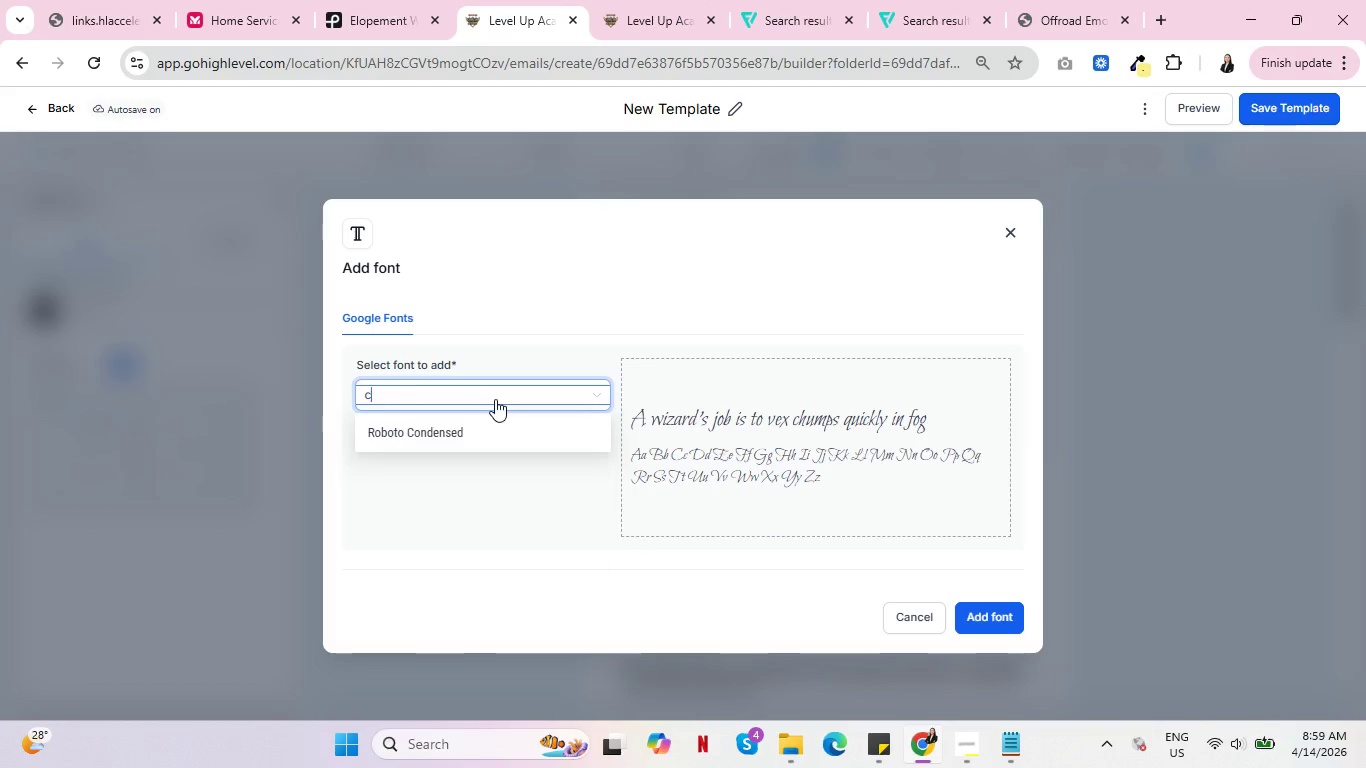 
type(corm)
 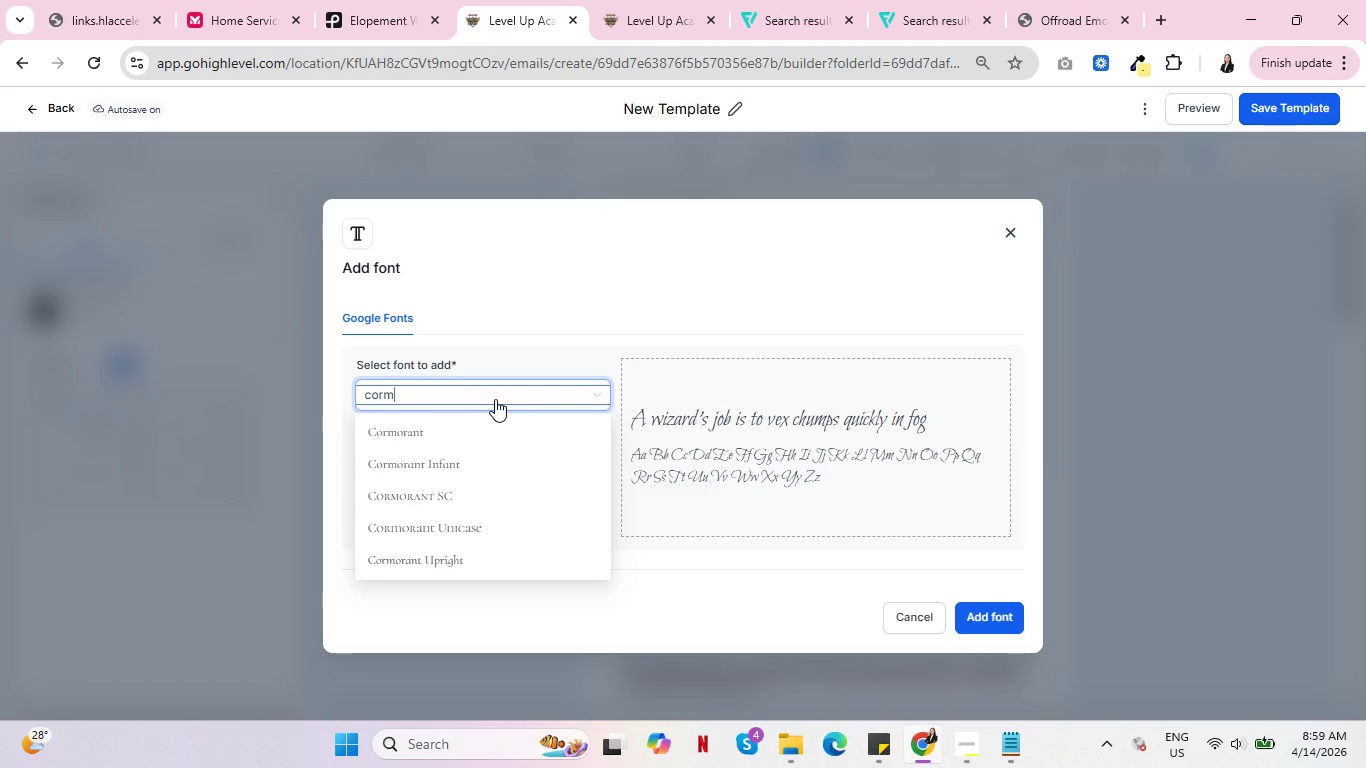 
scroll: coordinate [476, 512], scroll_direction: down, amount: 2.0
 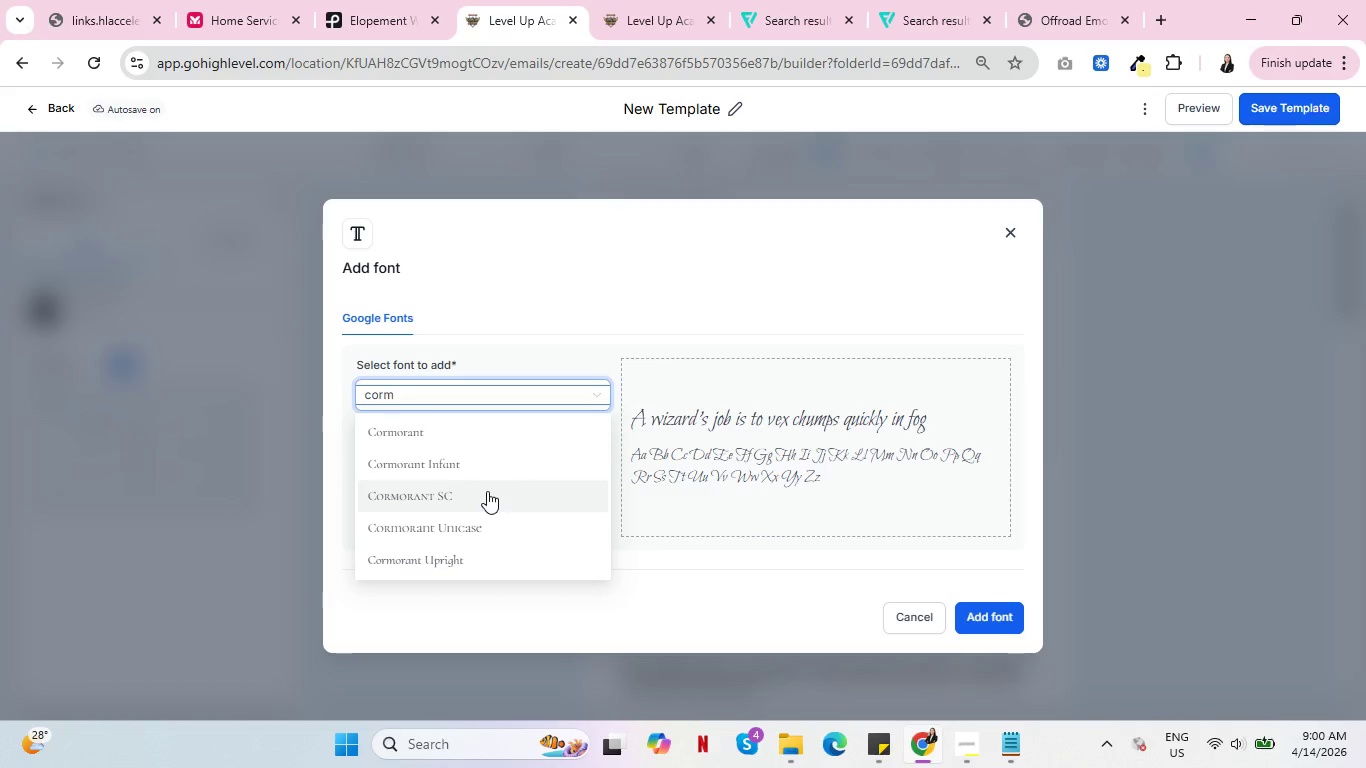 
wait(11.2)
 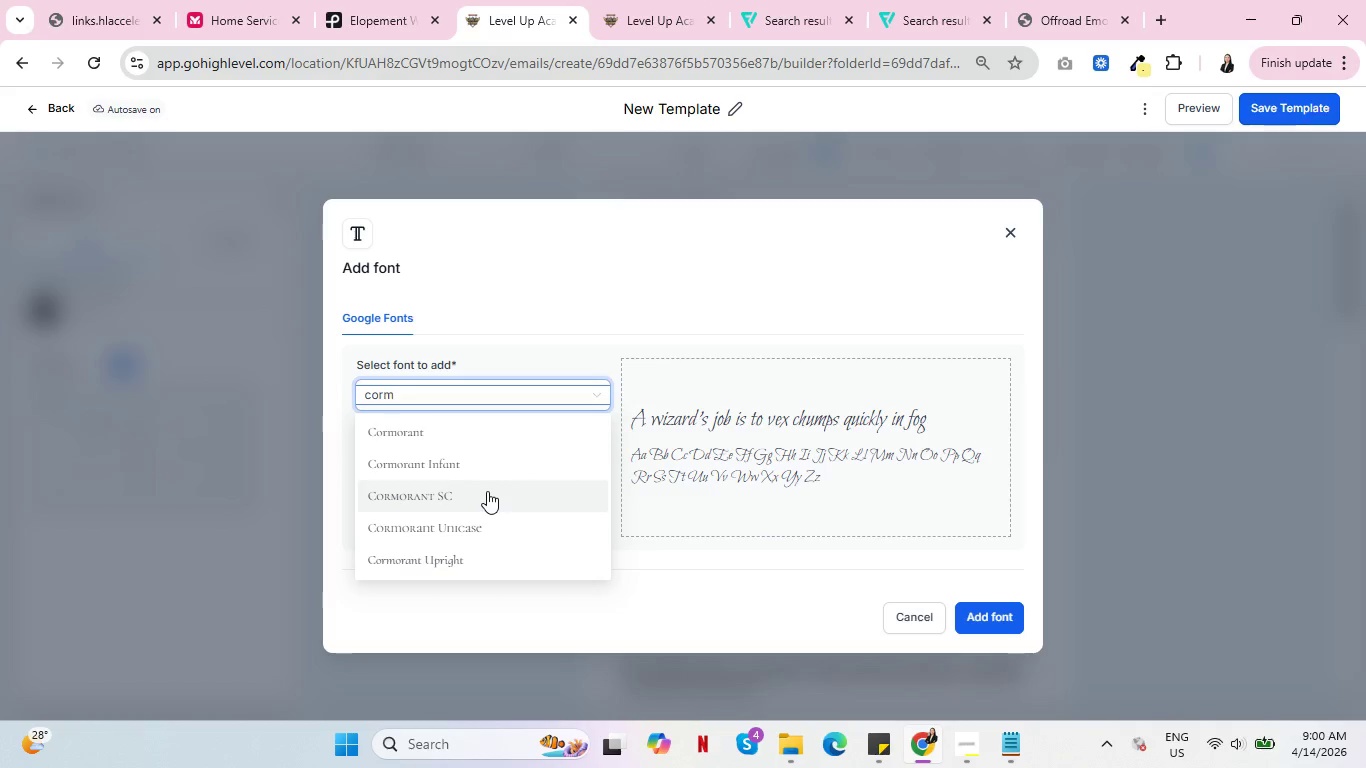 
left_click_drag(start_coordinate=[435, 390], to_coordinate=[364, 388])
 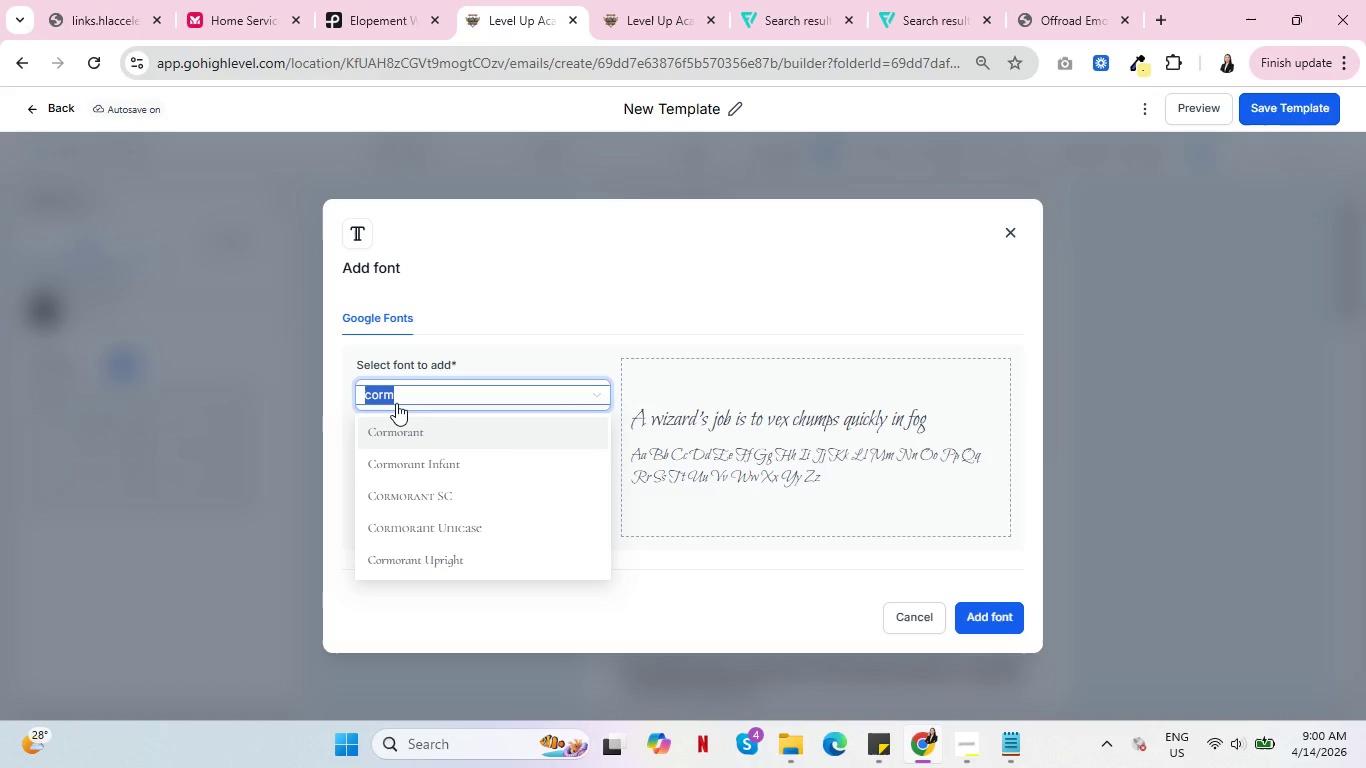 
type(como)
key(Backspace)
key(Backspace)
type(rmoant)
key(Backspace)
key(Backspace)
key(Backspace)
type(rant garamond)
 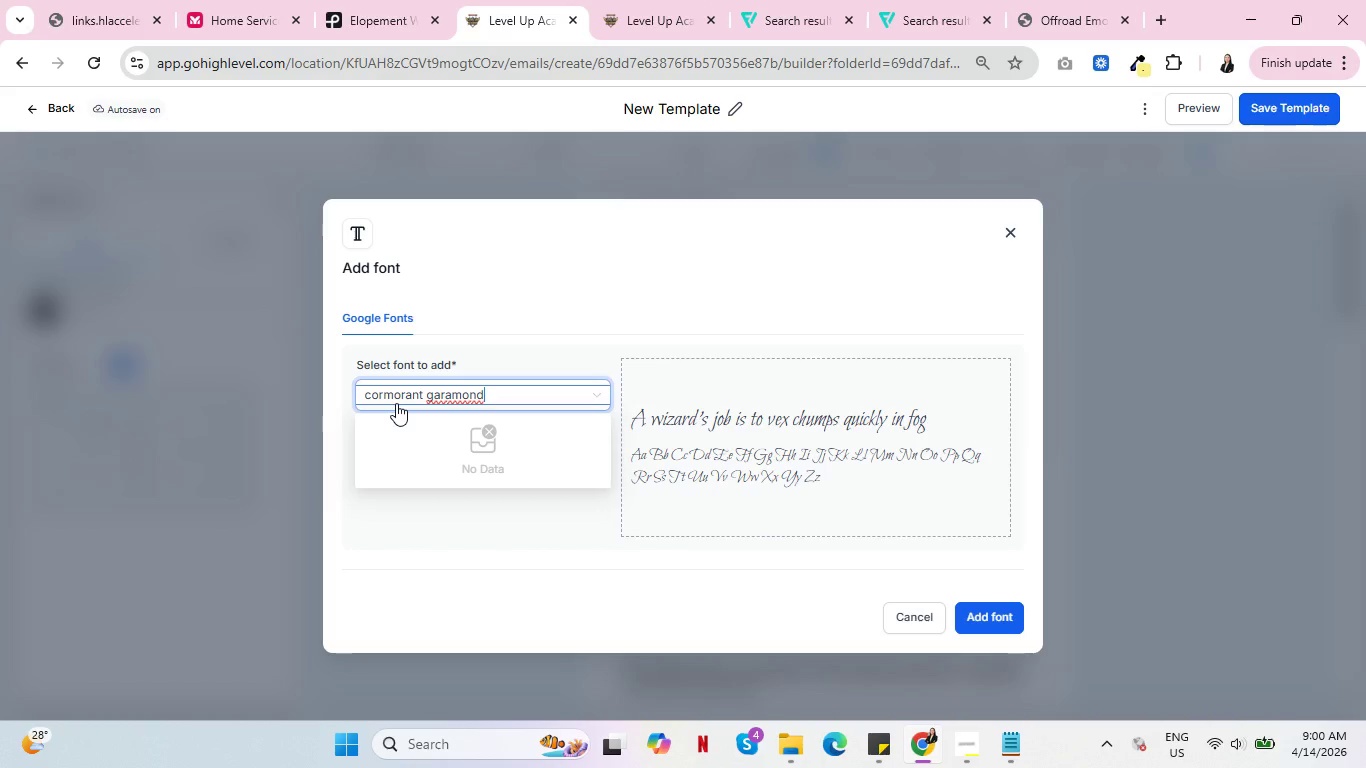 
hold_key(key=Backspace, duration=1.28)
 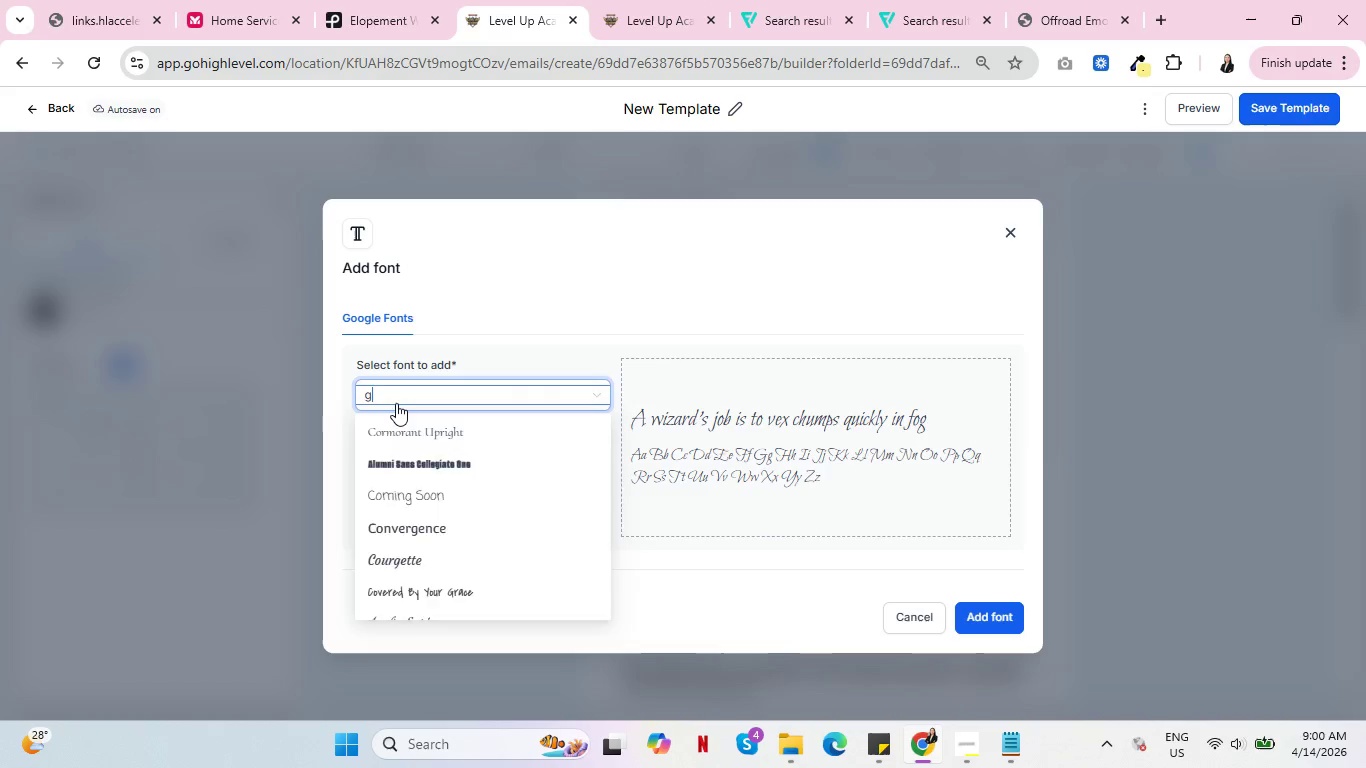 
type(gara)
 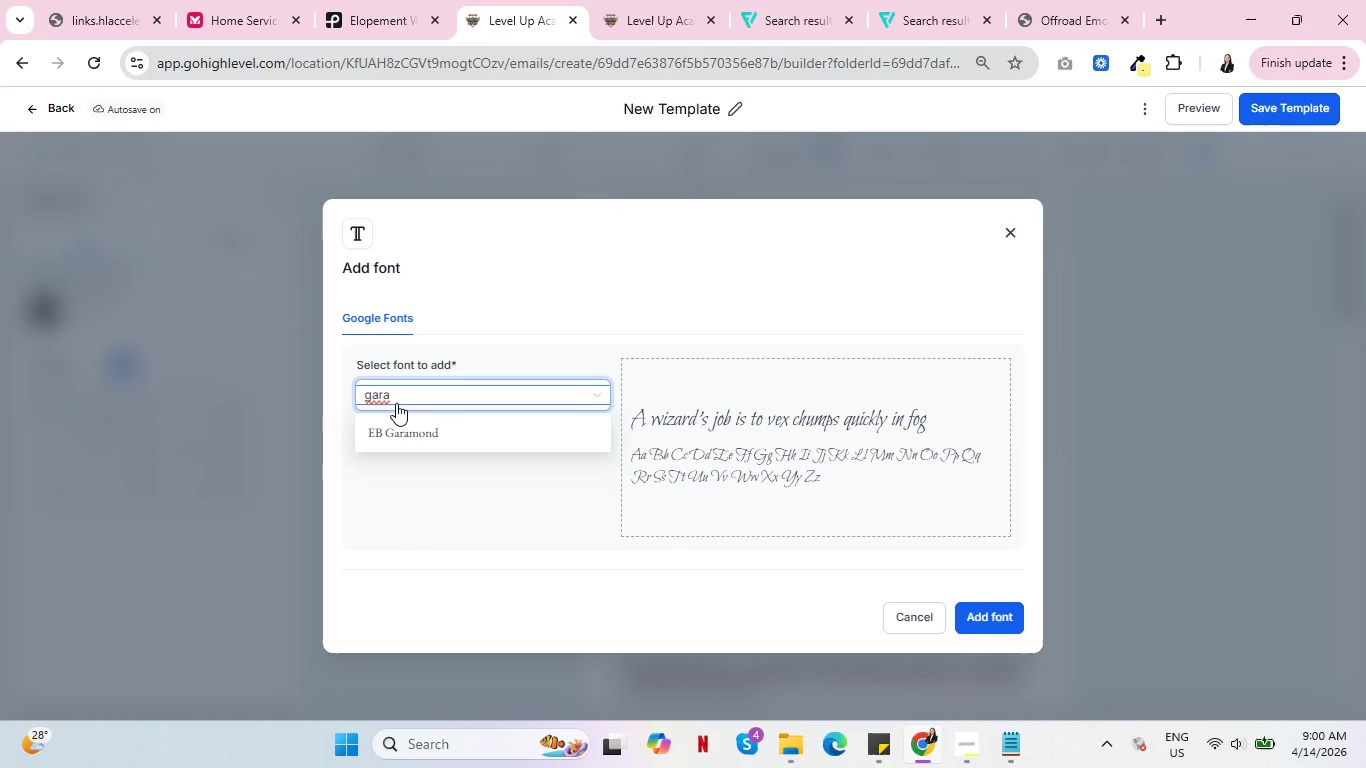 
key(Backspace)
key(Backspace)
key(Backspace)
key(Backspace)
key(Backspace)
key(Backspace)
key(Backspace)
type(cor)
key(Backspace)
key(Backspace)
key(Backspace)
key(Backspace)
 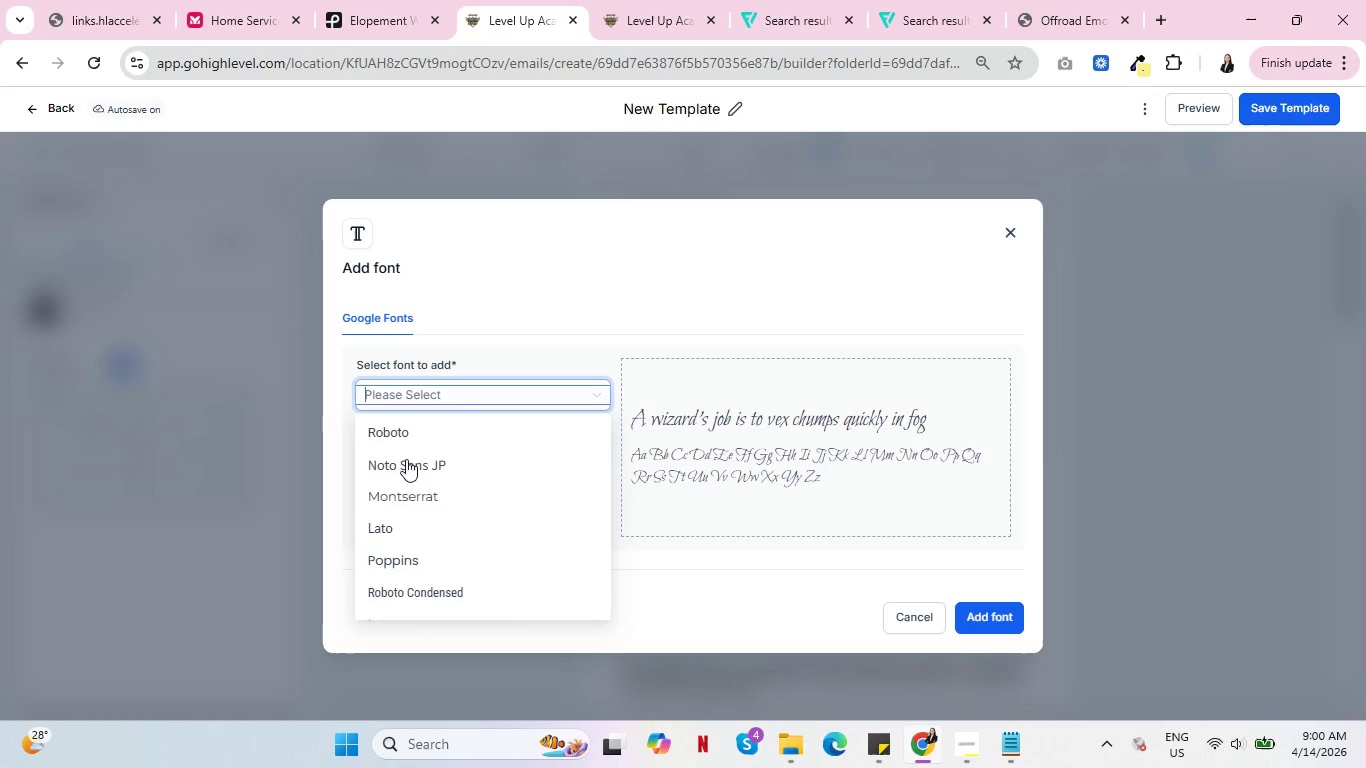 
scroll: coordinate [495, 489], scroll_direction: down, amount: 35.0
 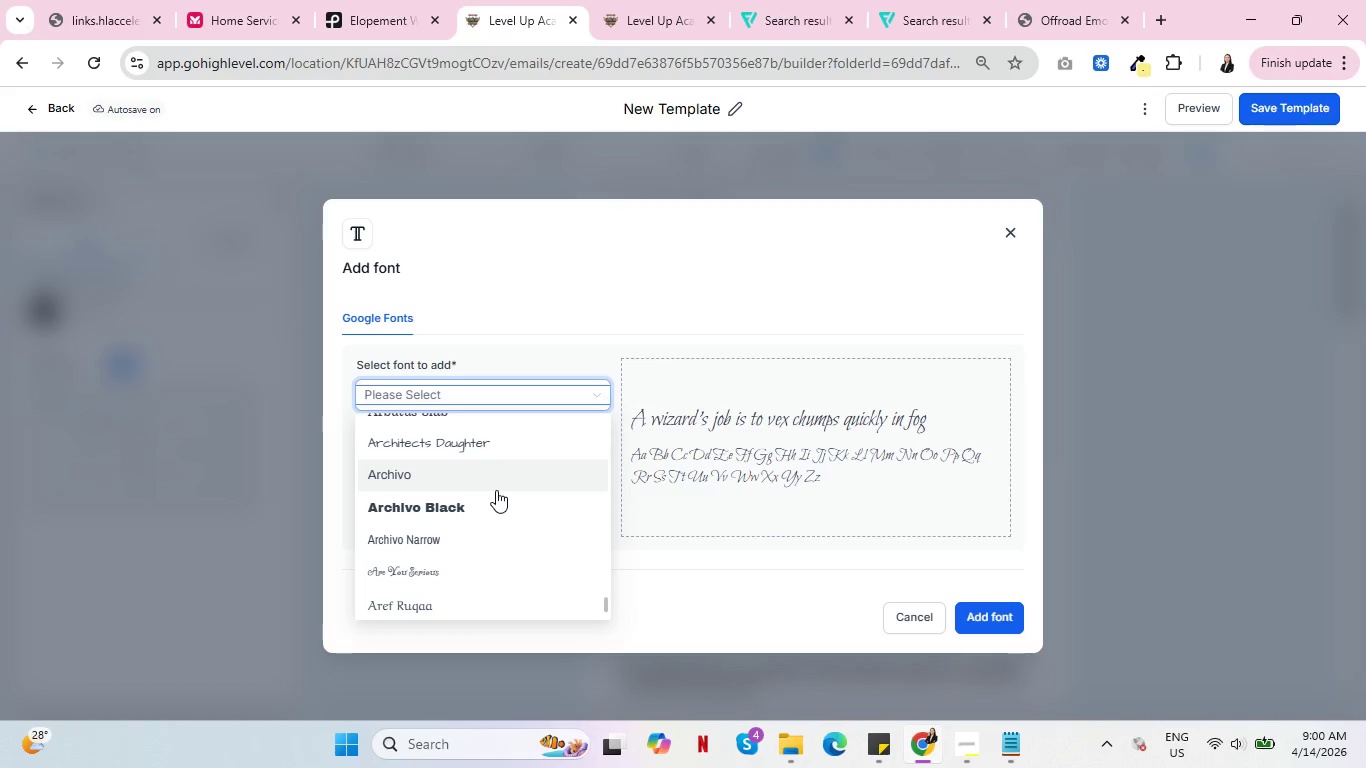 
scroll: coordinate [492, 504], scroll_direction: down, amount: 15.0
 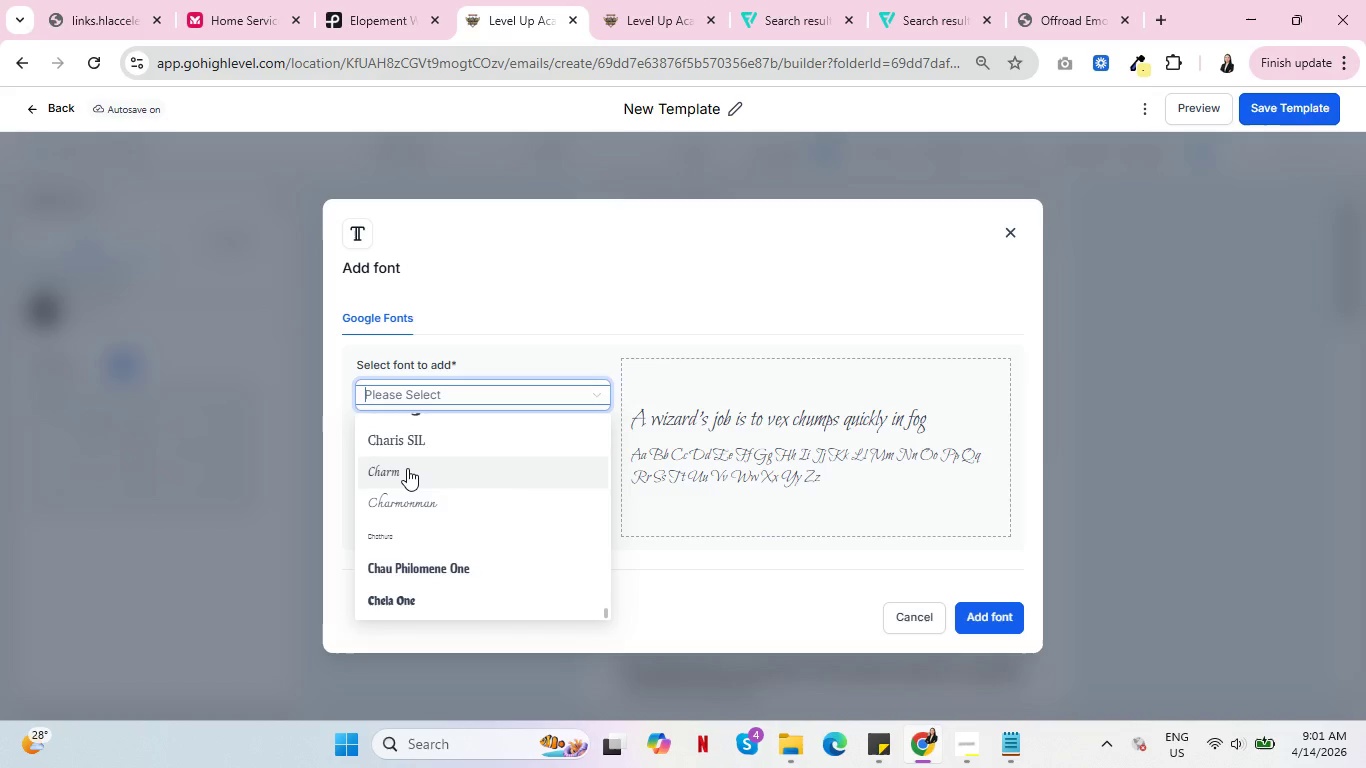 
left_click([407, 468])
 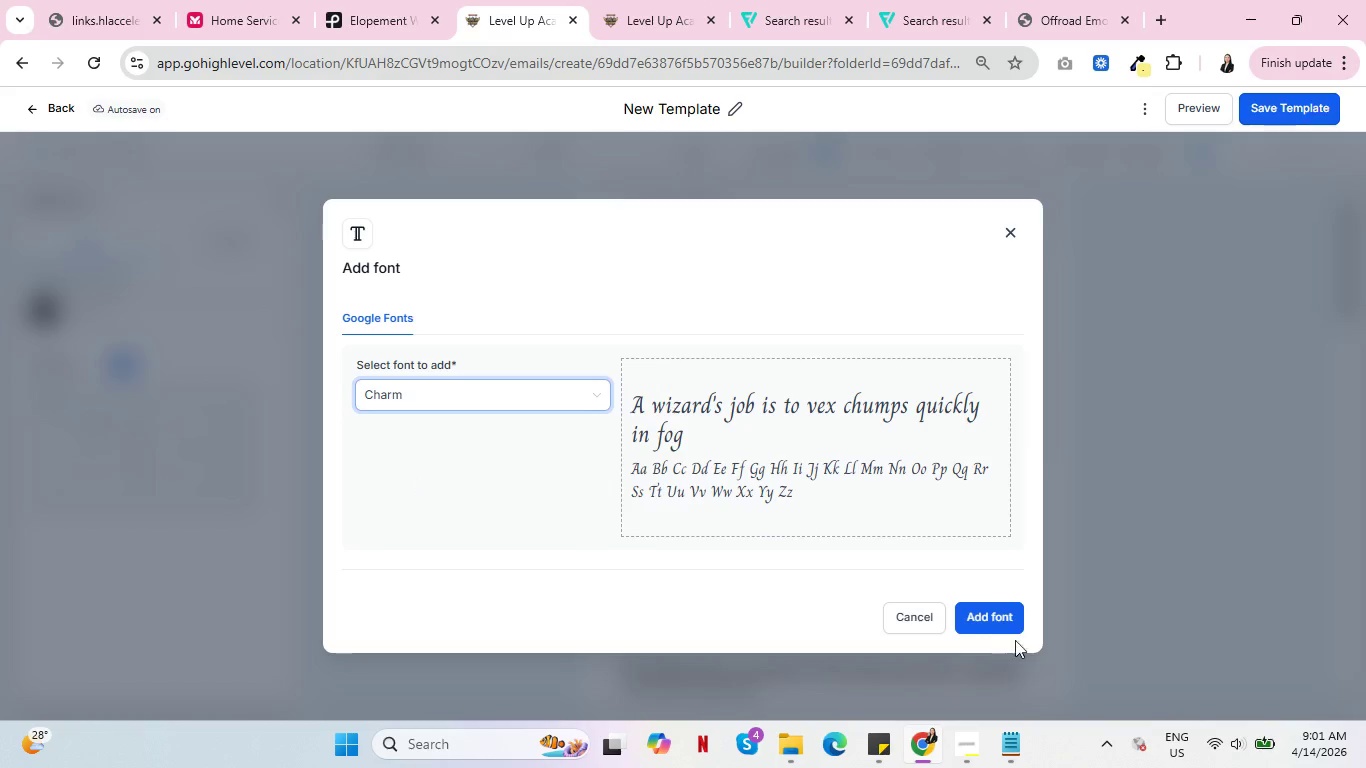 
left_click([979, 620])
 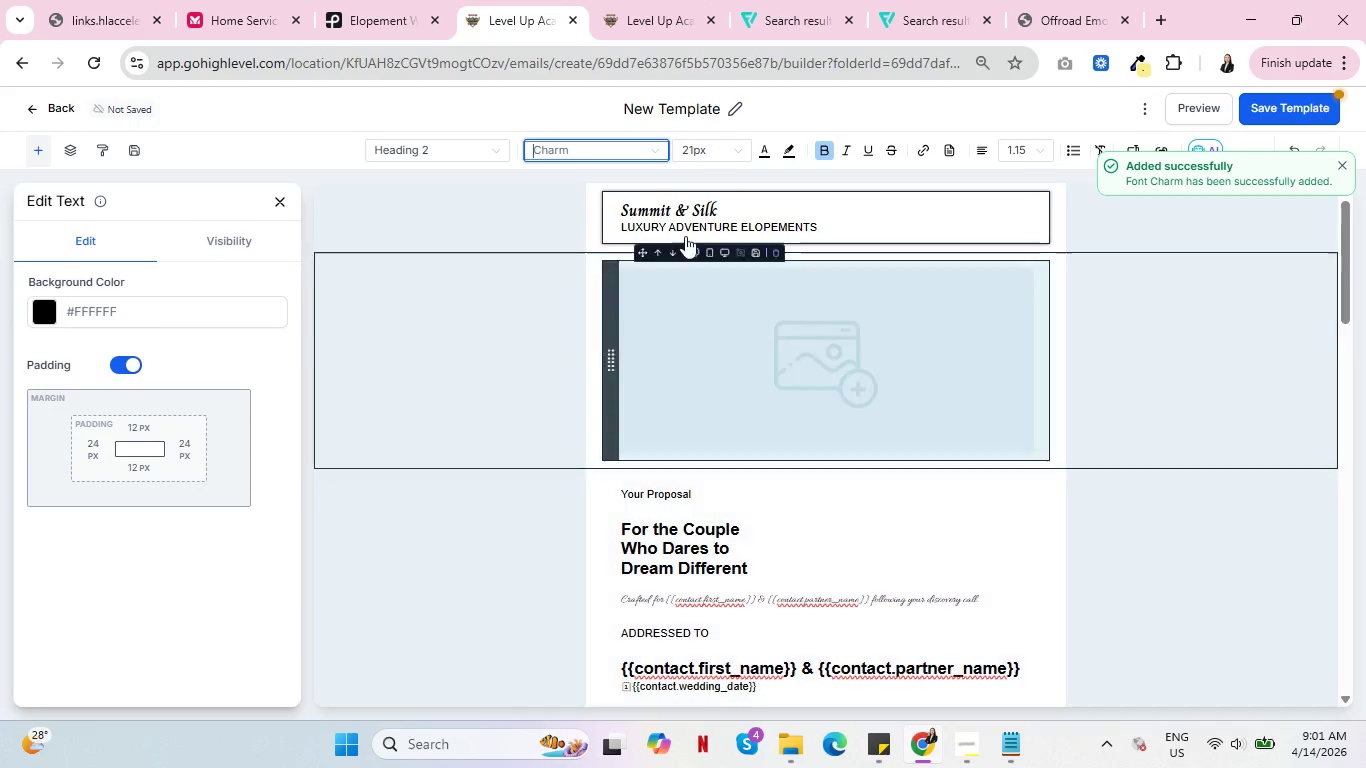 
left_click([691, 202])
 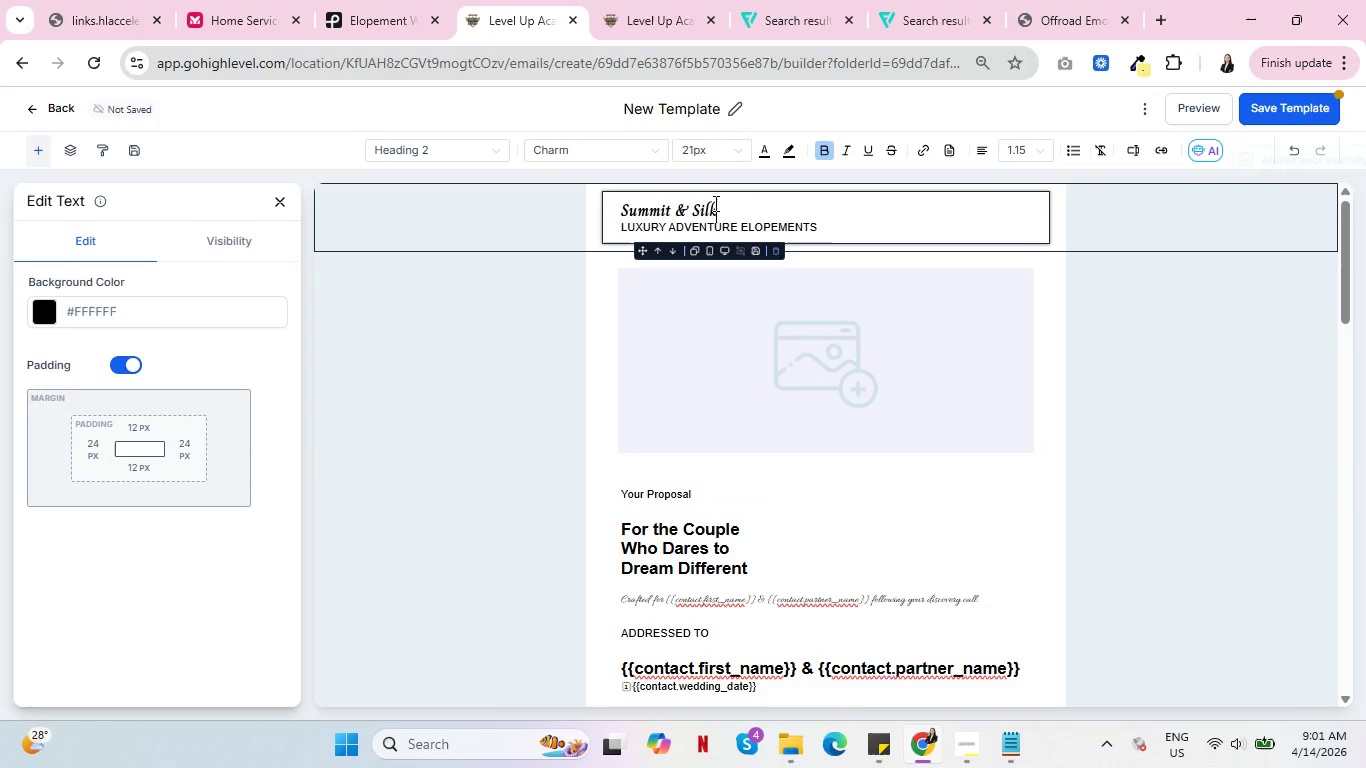 
double_click([708, 203])
 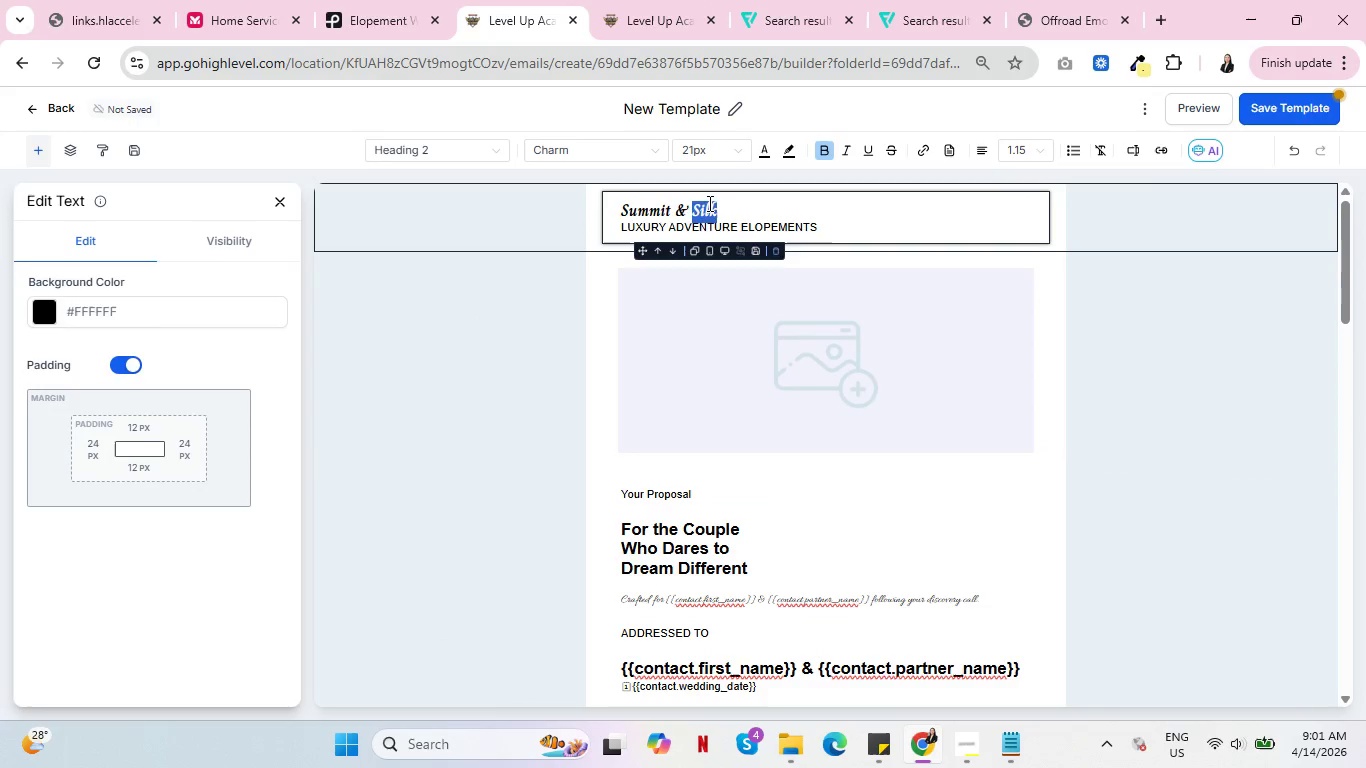 
triple_click([708, 203])
 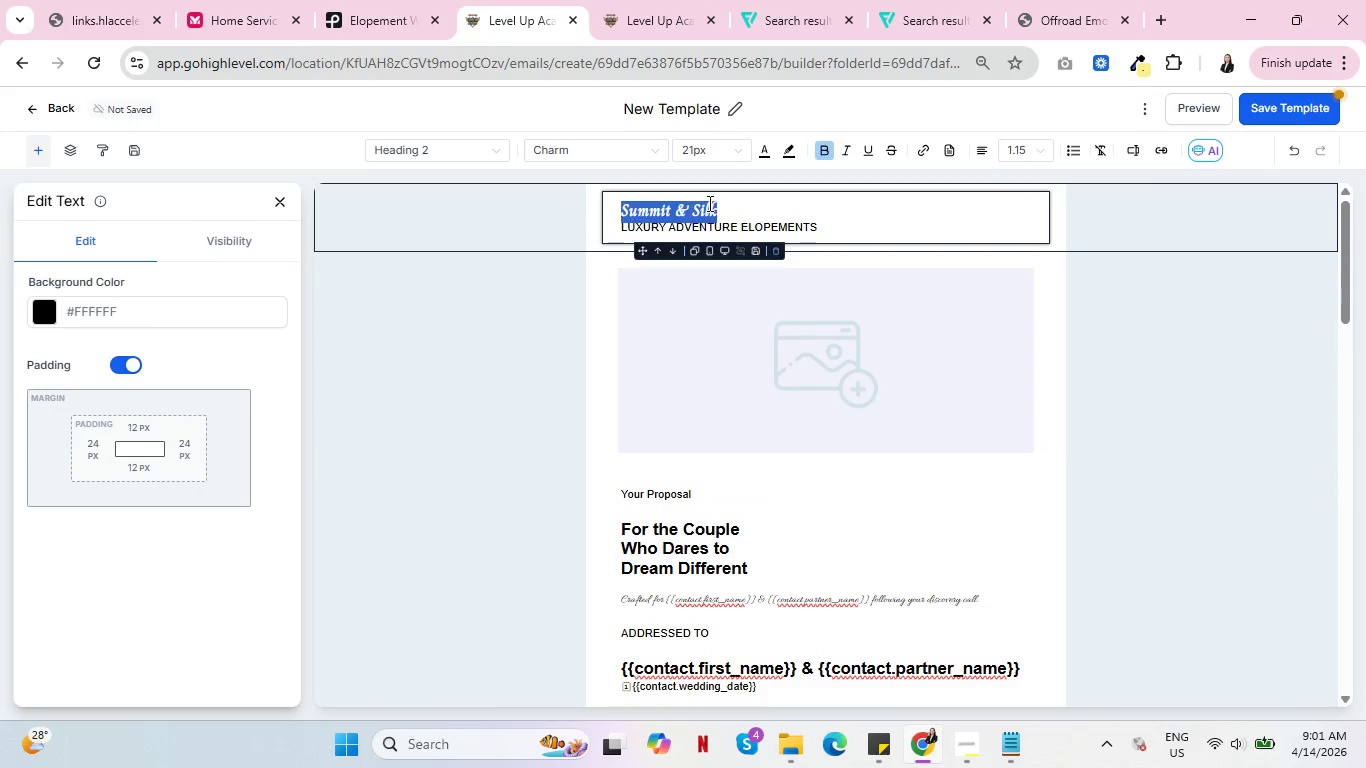 
triple_click([708, 203])
 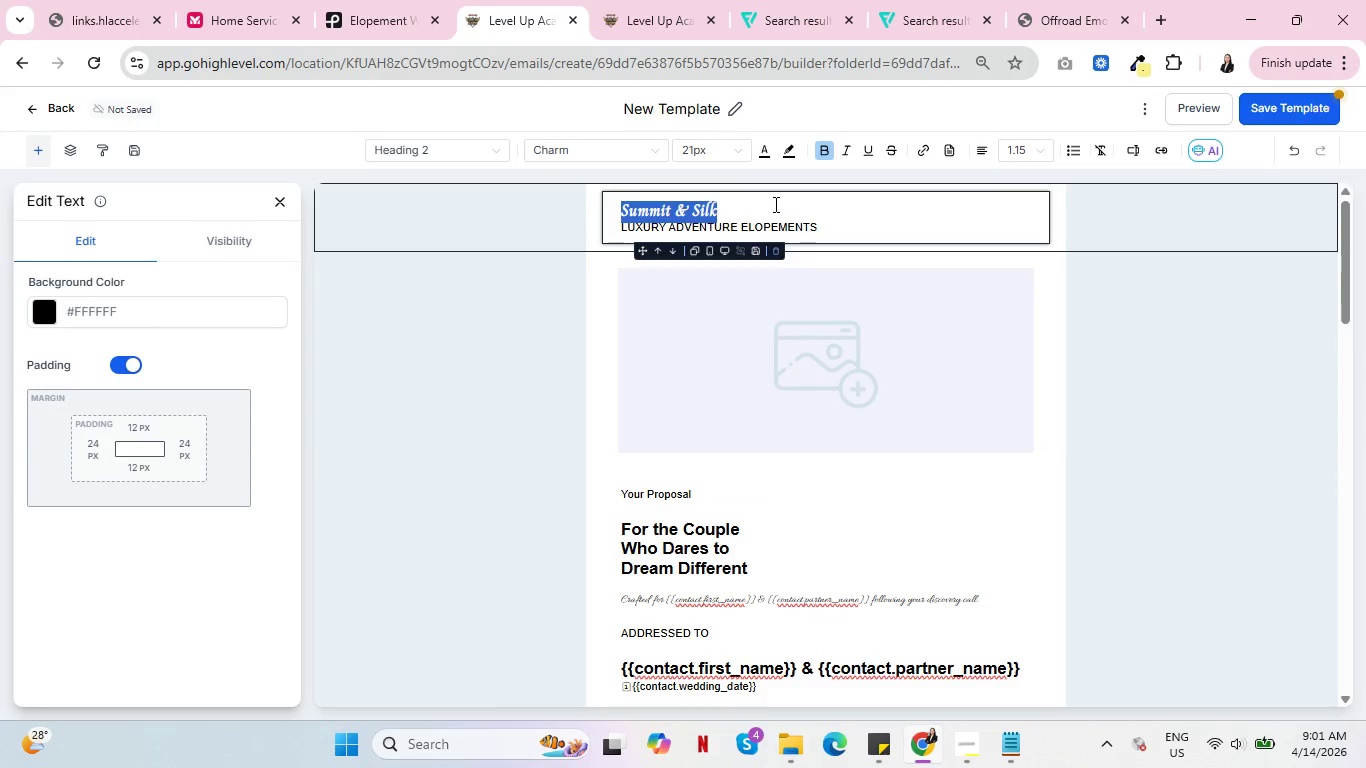 
left_click([670, 208])
 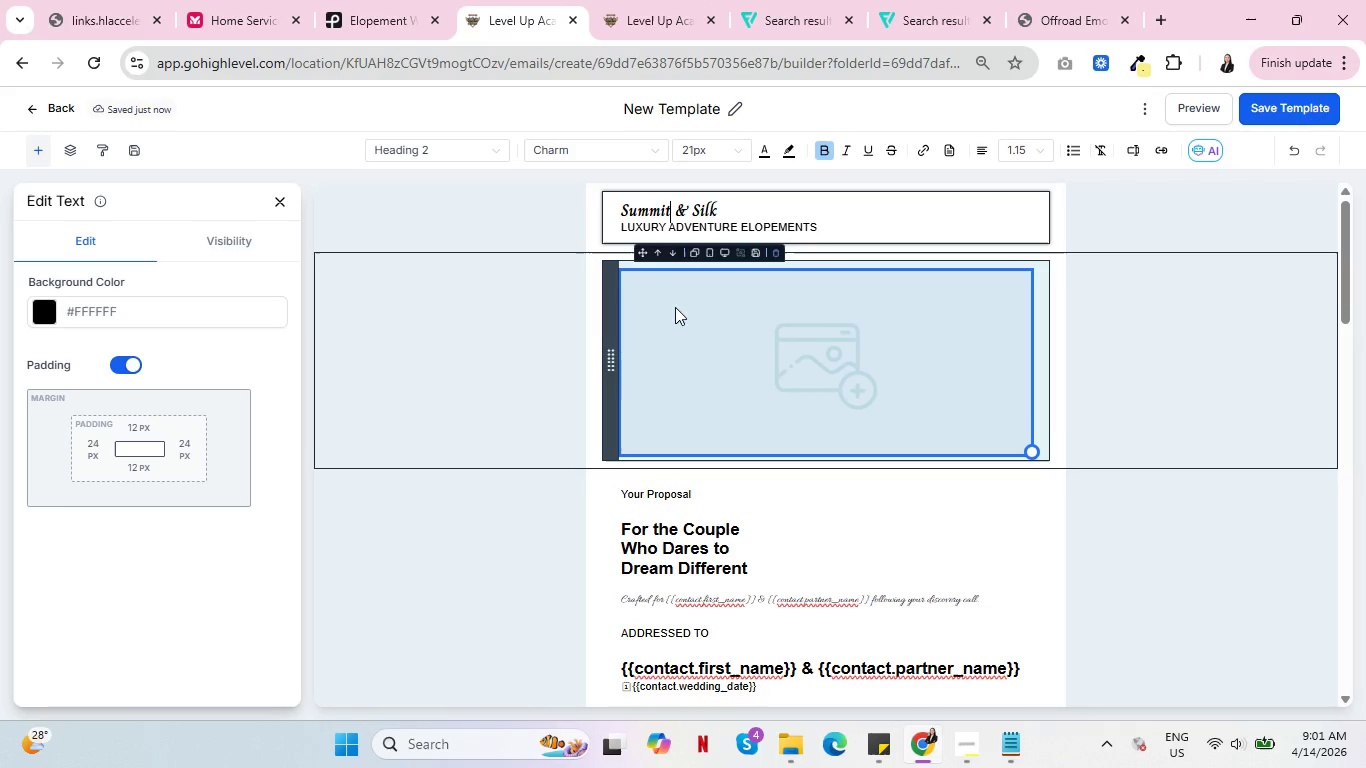 
wait(5.92)
 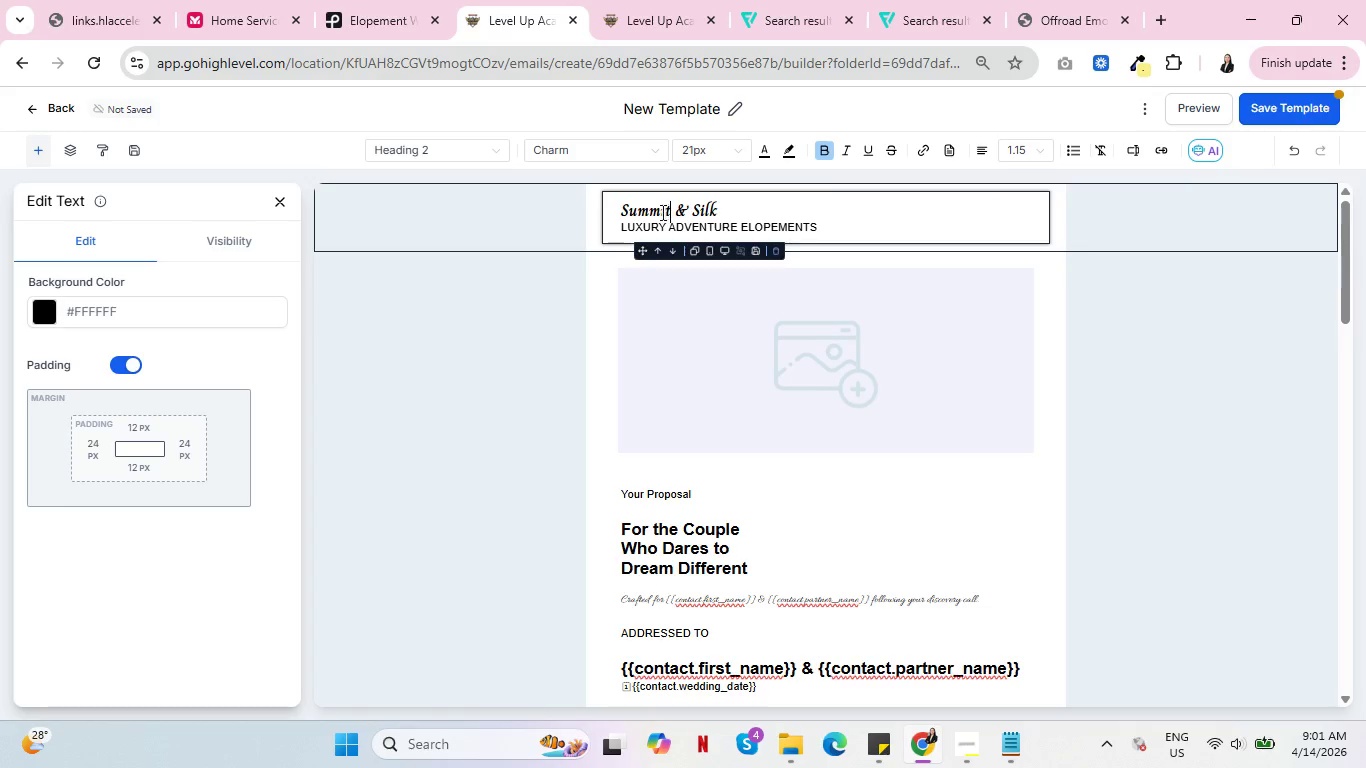 
double_click([640, 598])
 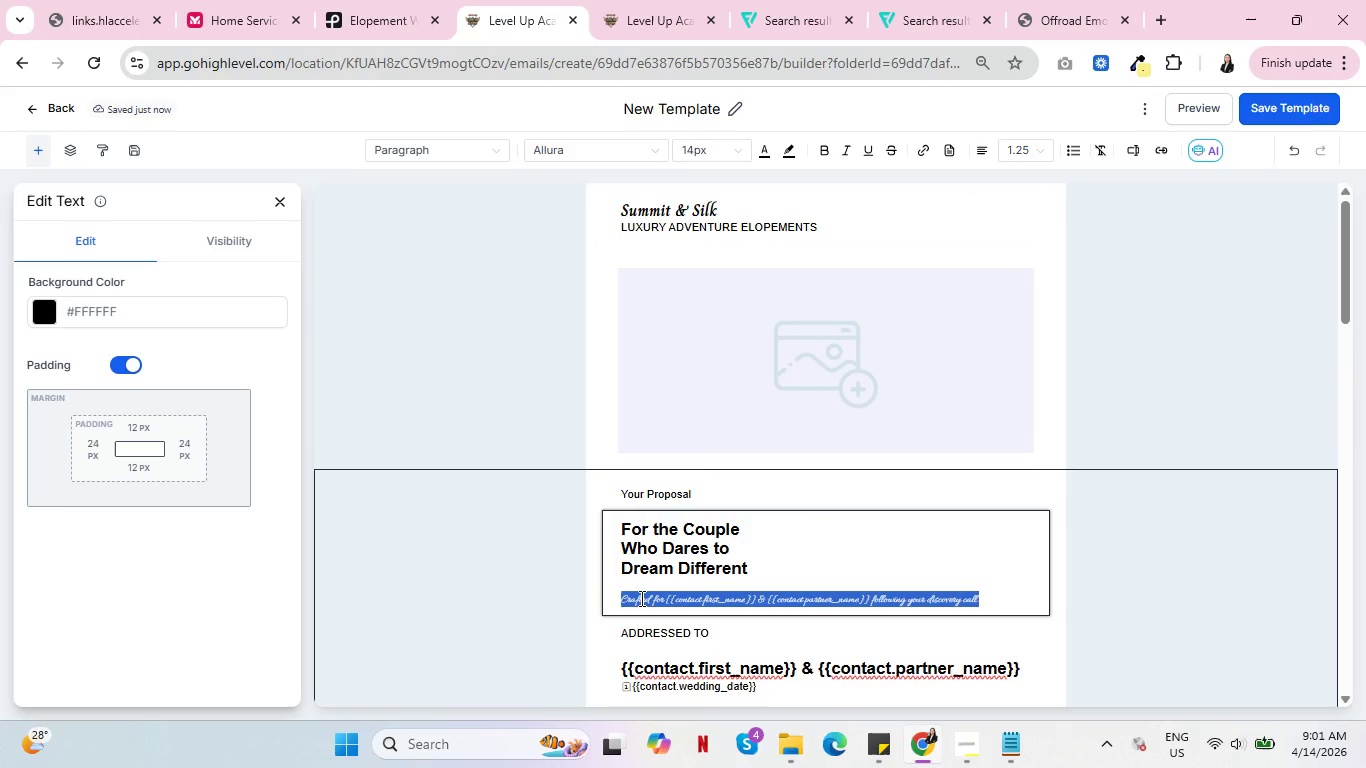 
triple_click([640, 598])
 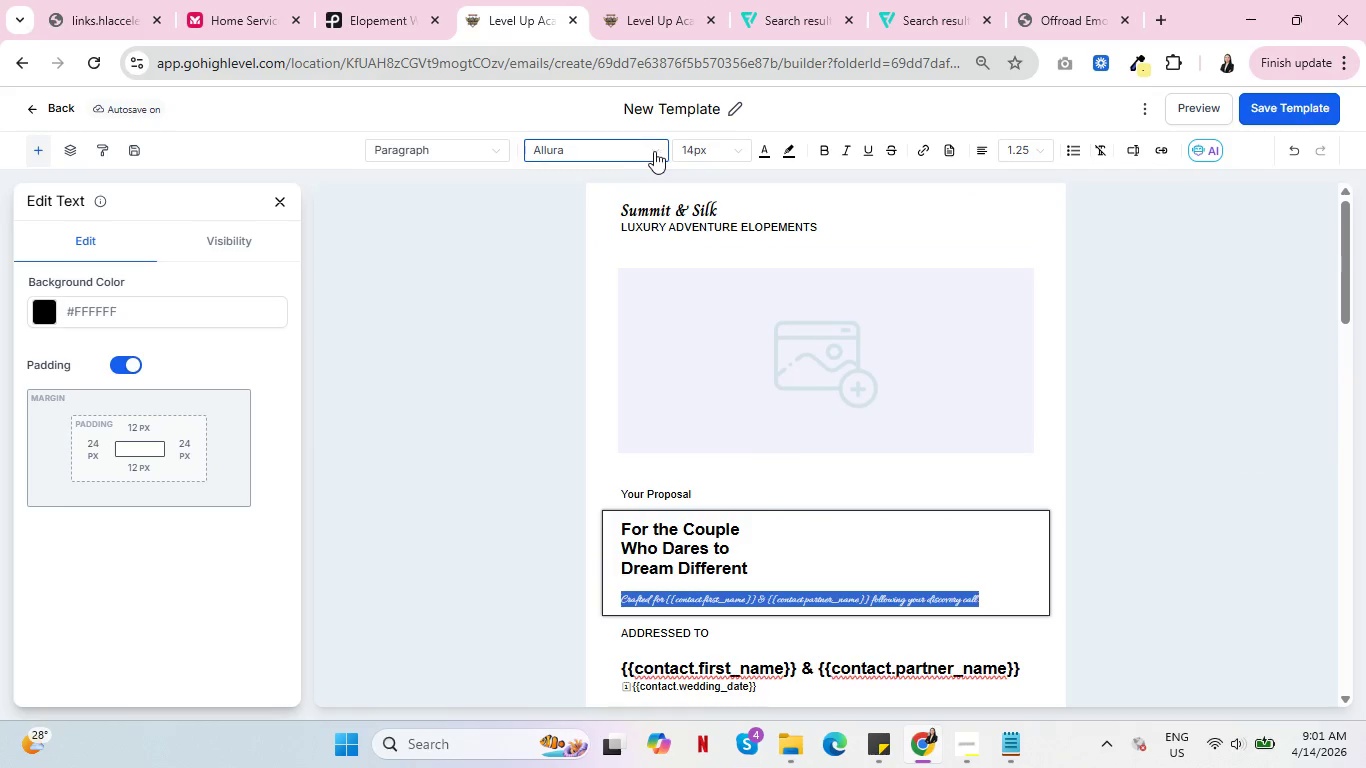 
left_click([654, 151])
 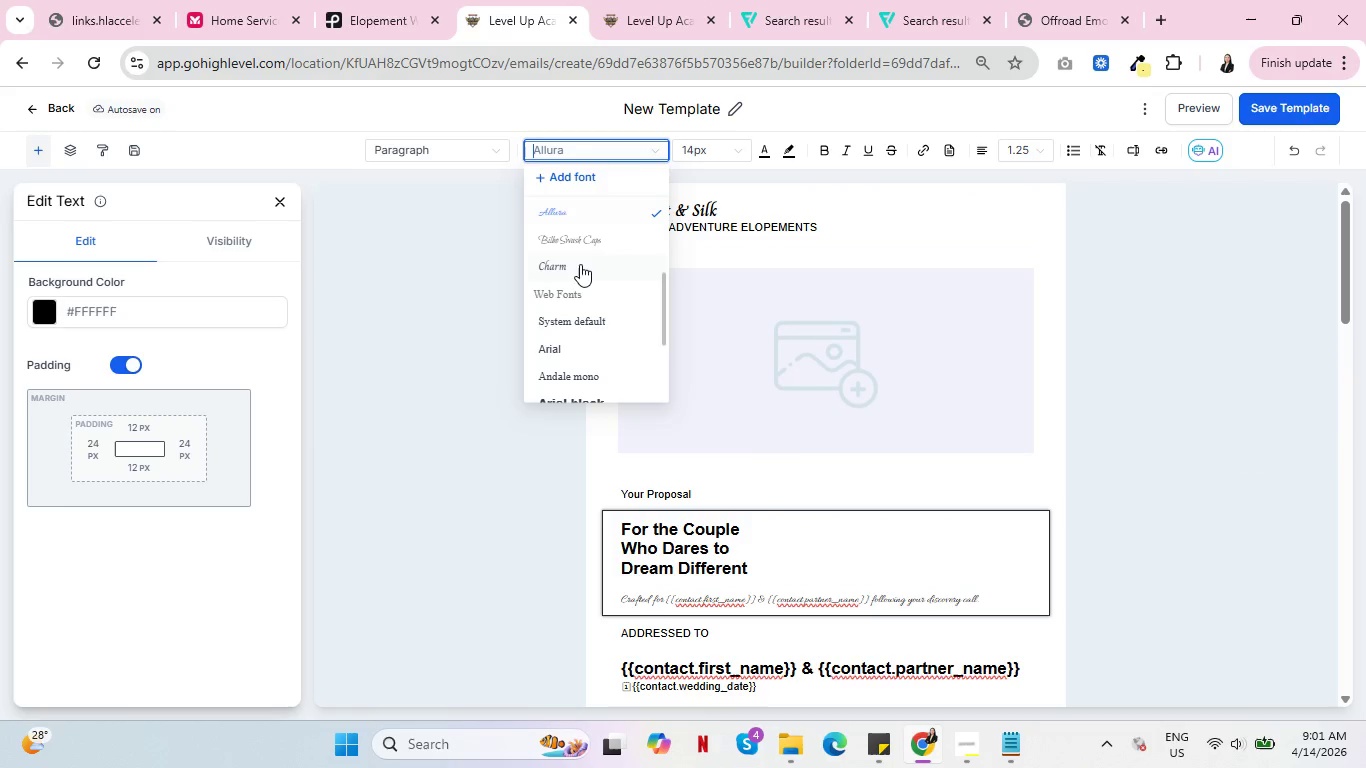 
left_click([579, 269])
 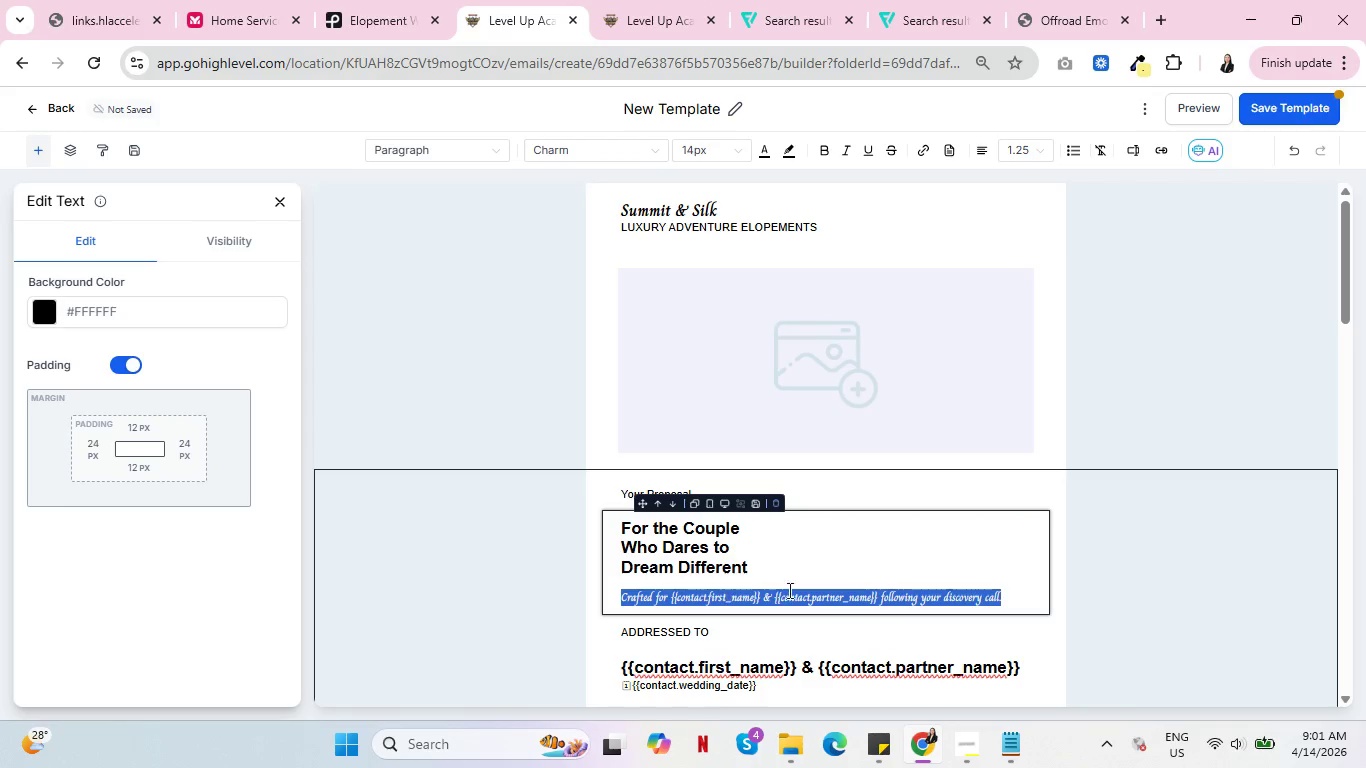 
left_click([886, 604])
 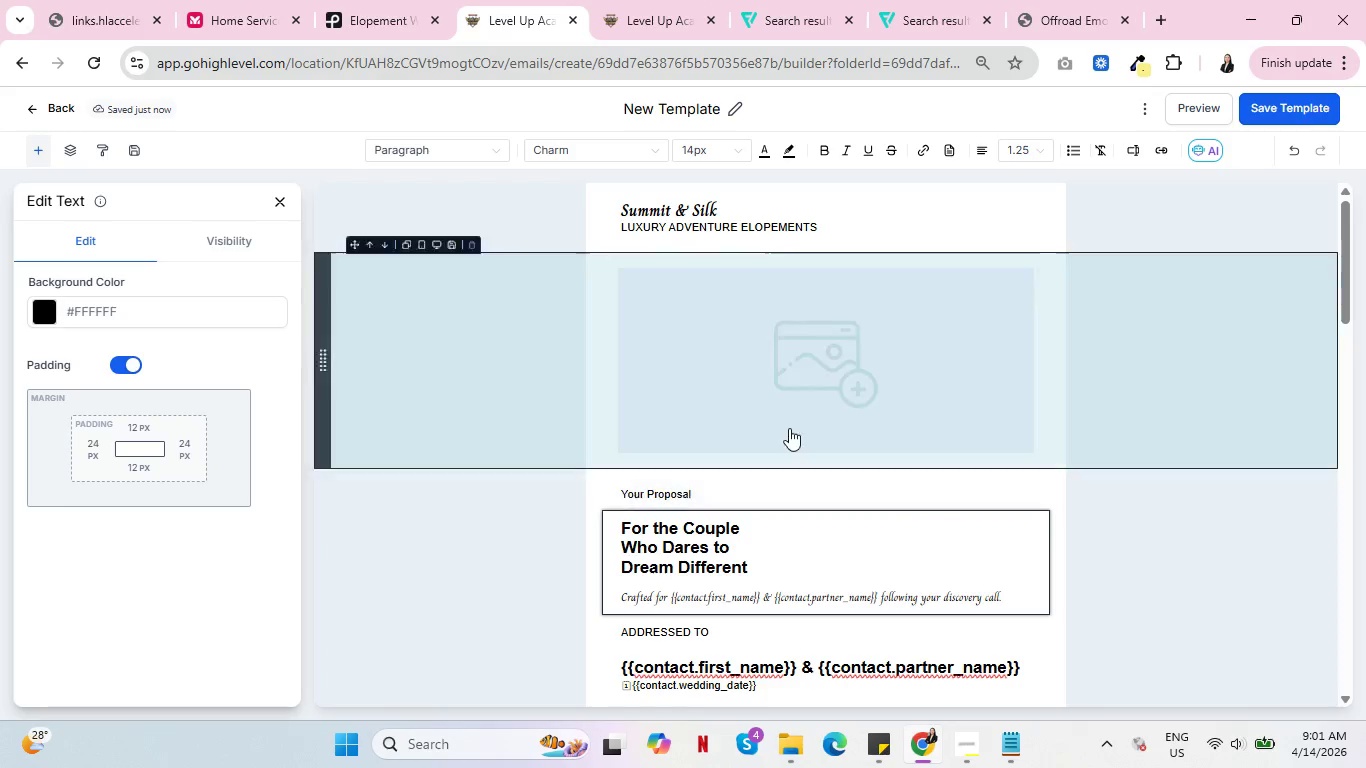 
wait(5.22)
 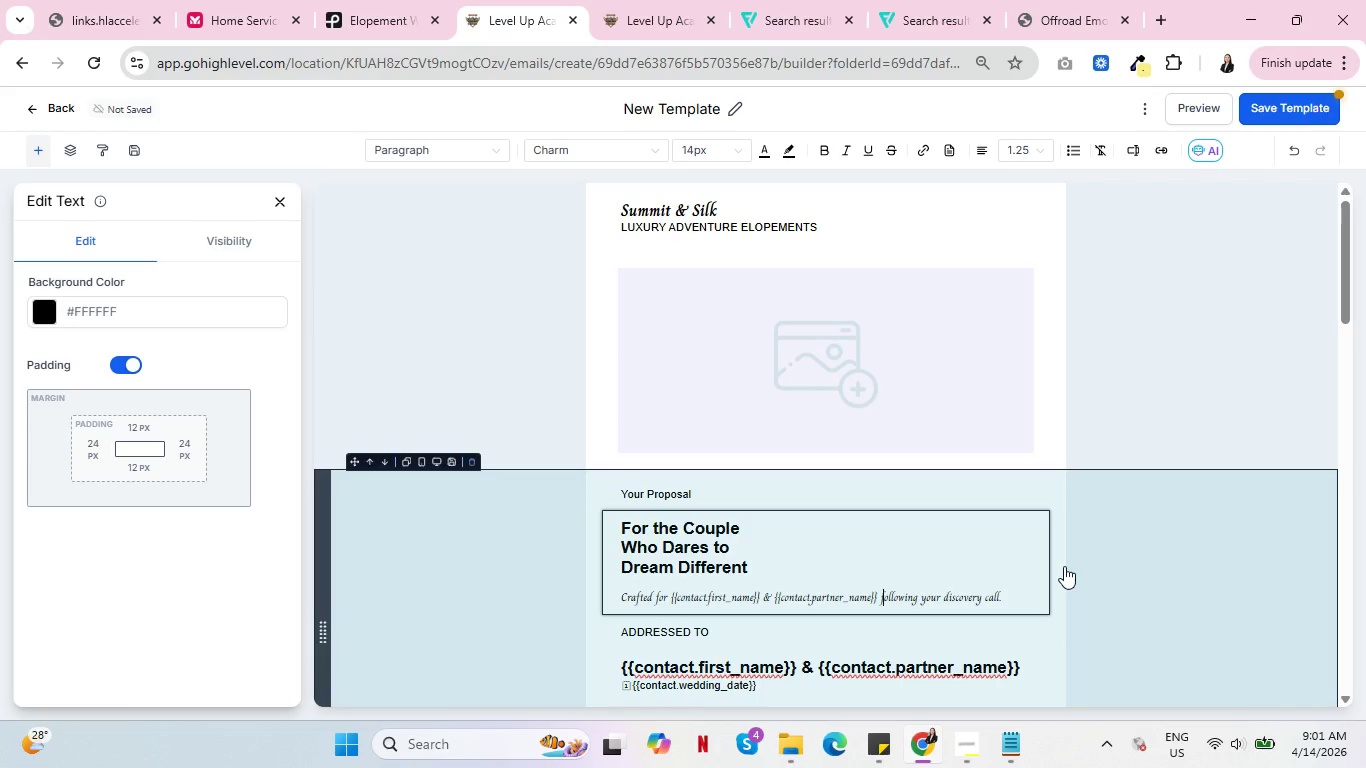 
double_click([657, 208])
 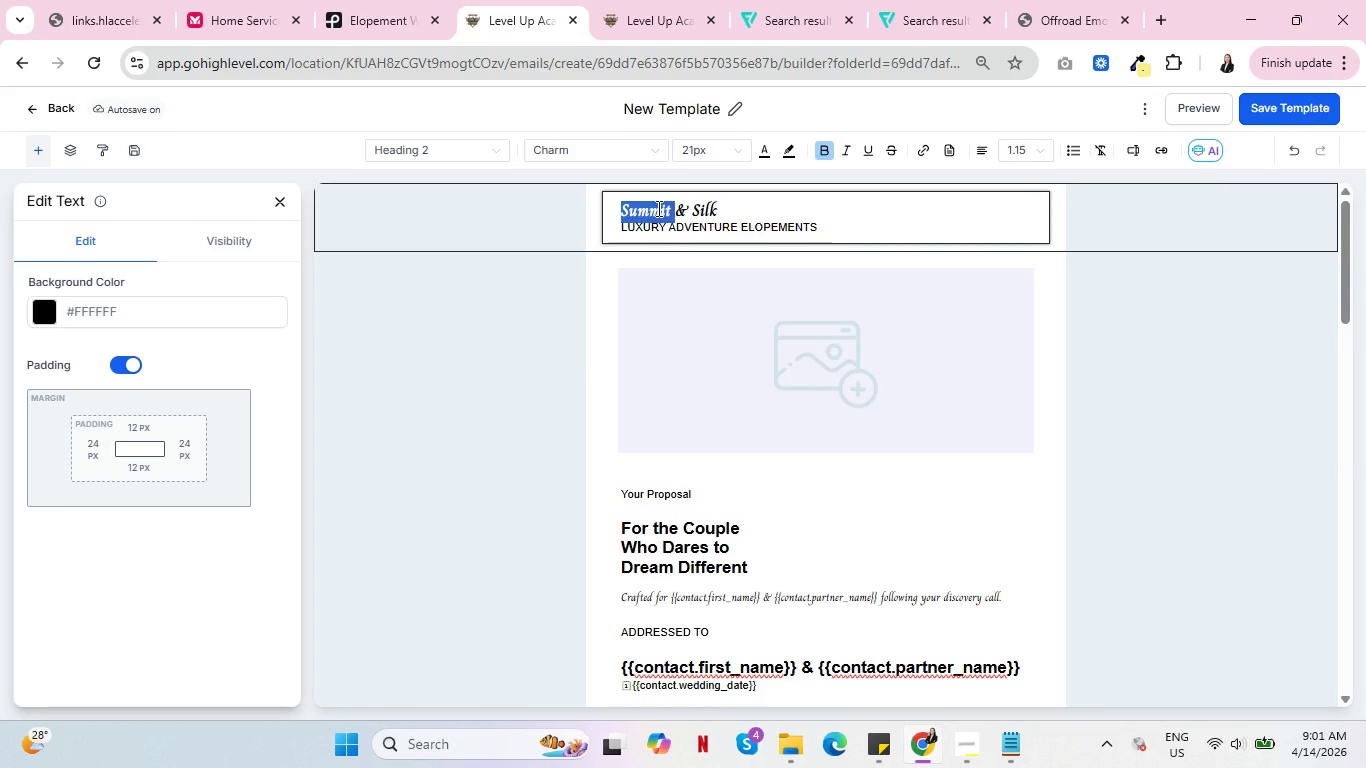 
type(SUMMIT)
 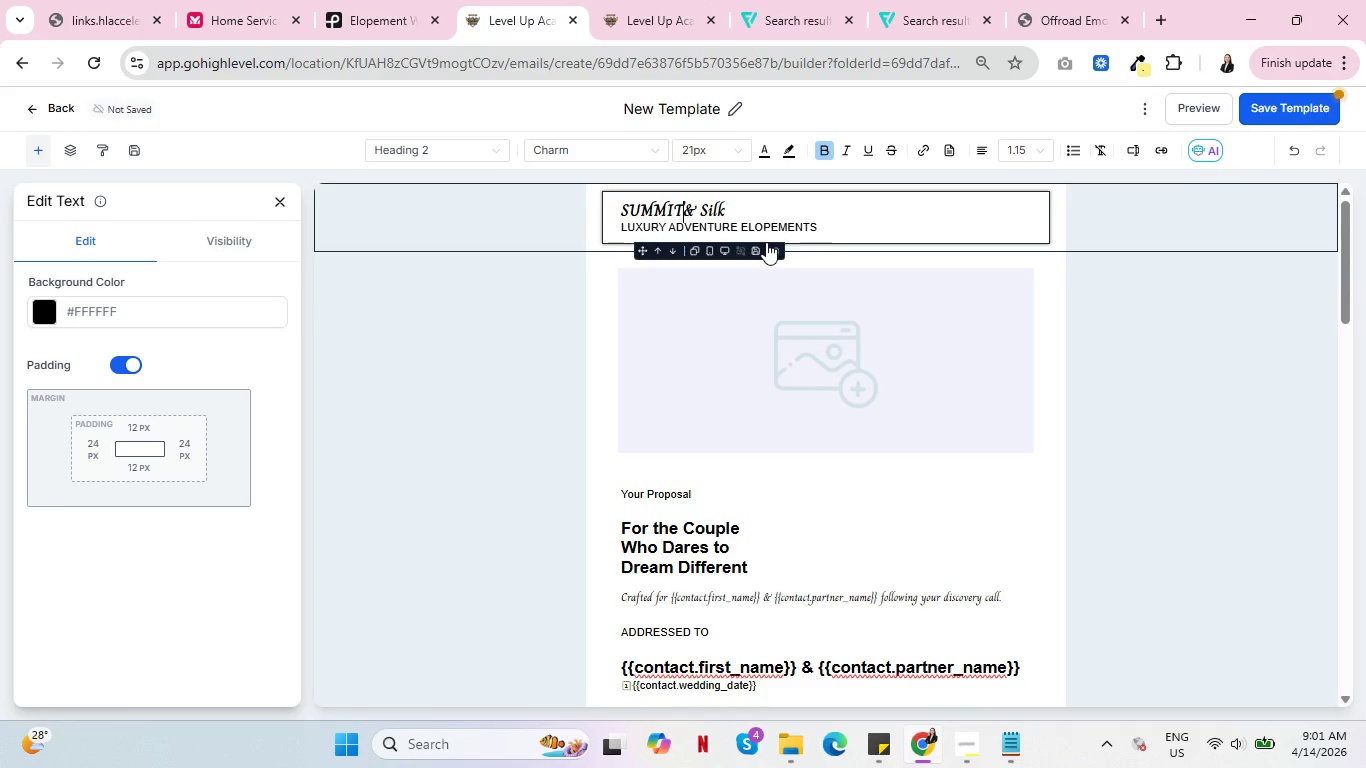 
wait(7.38)
 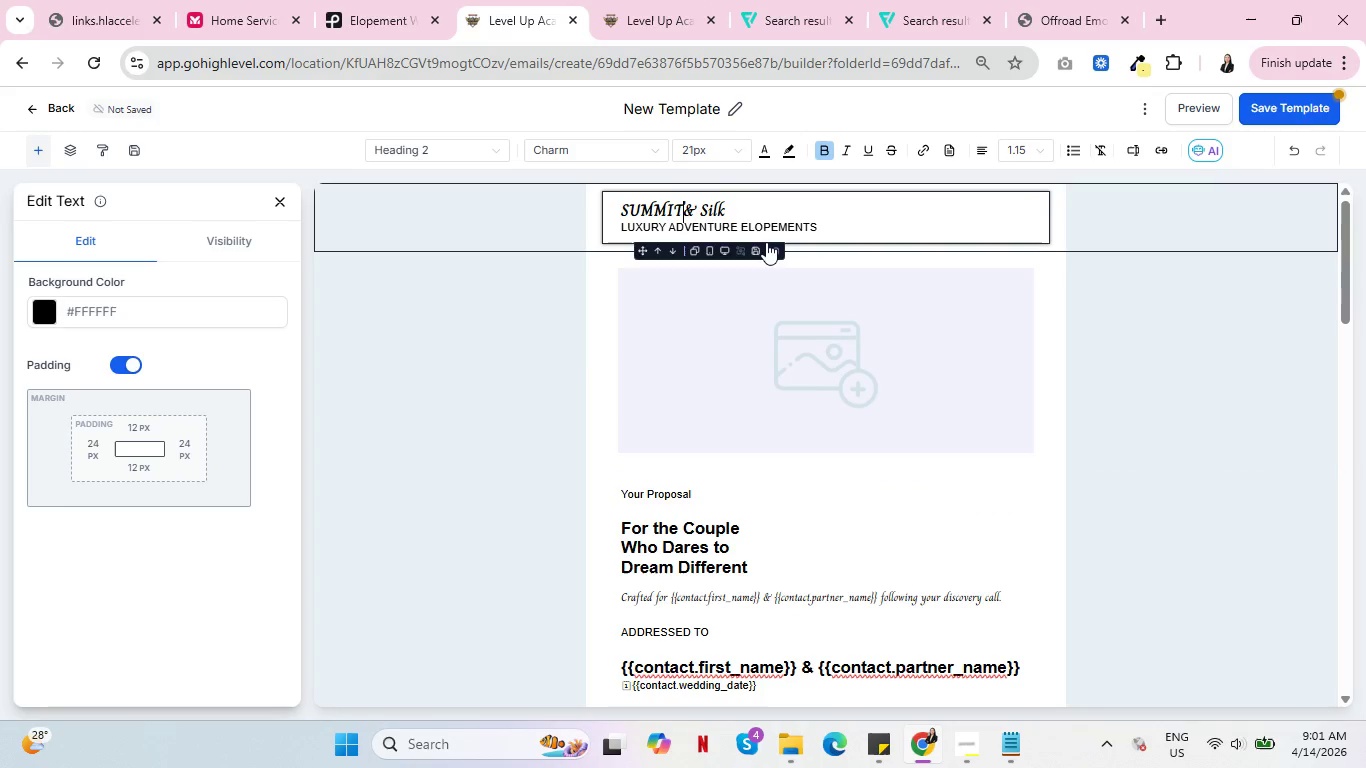 
key(Backspace)
key(Backspace)
key(Backspace)
type(MIT )
 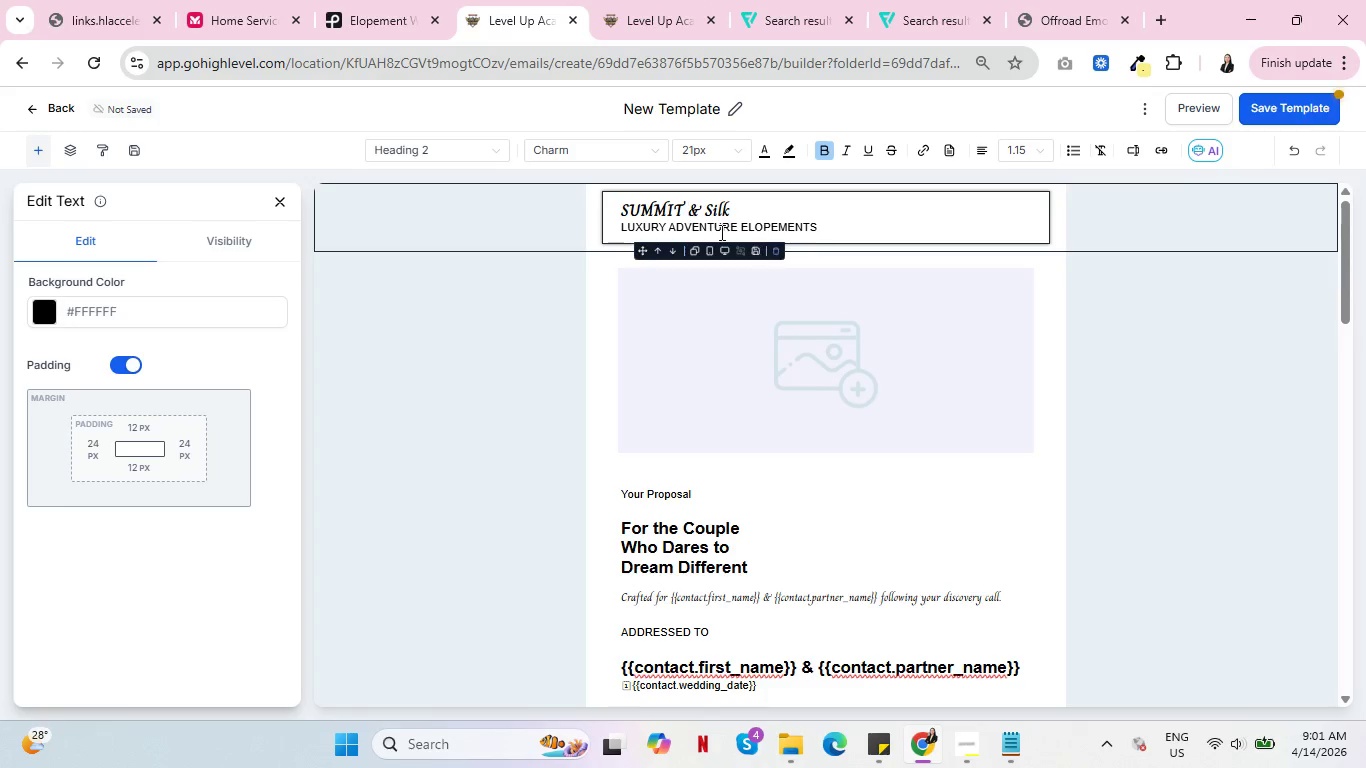 
left_click([662, 198])
 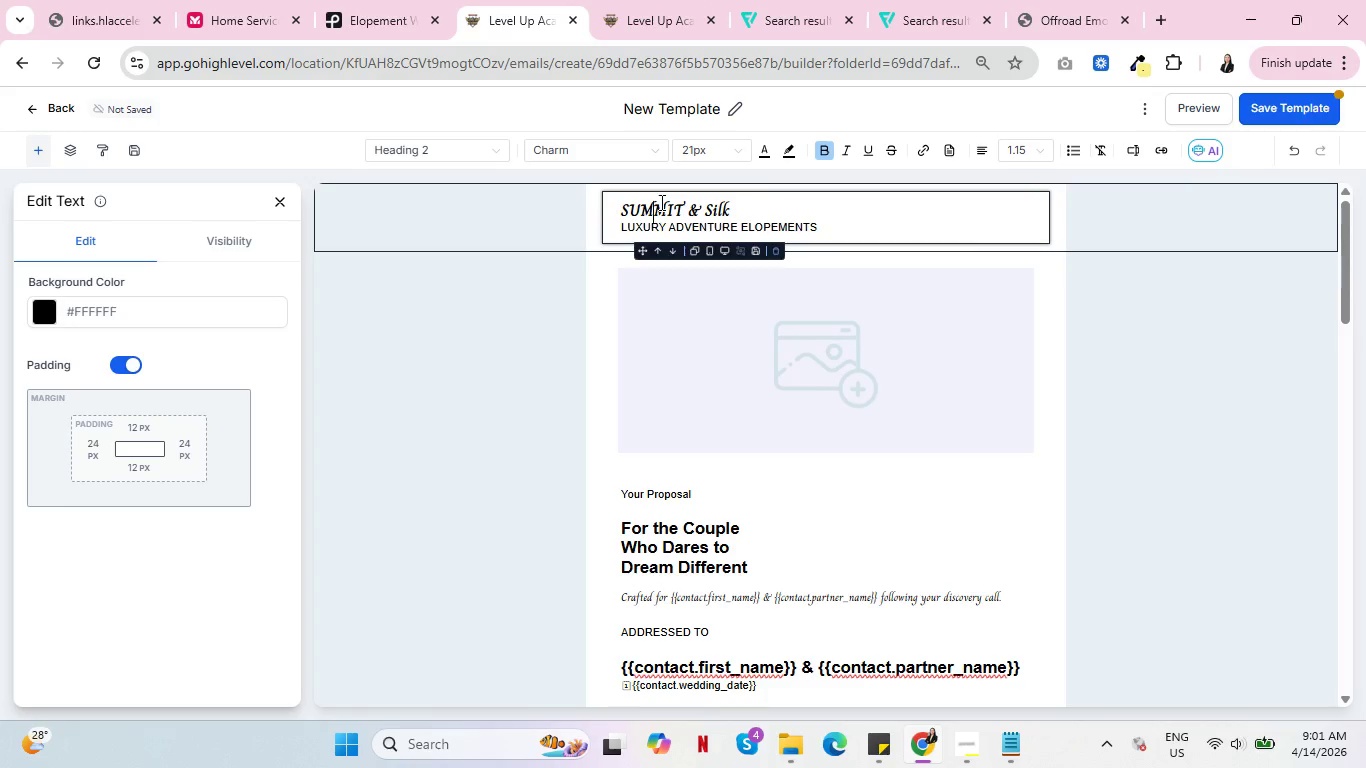 
double_click([660, 202])
 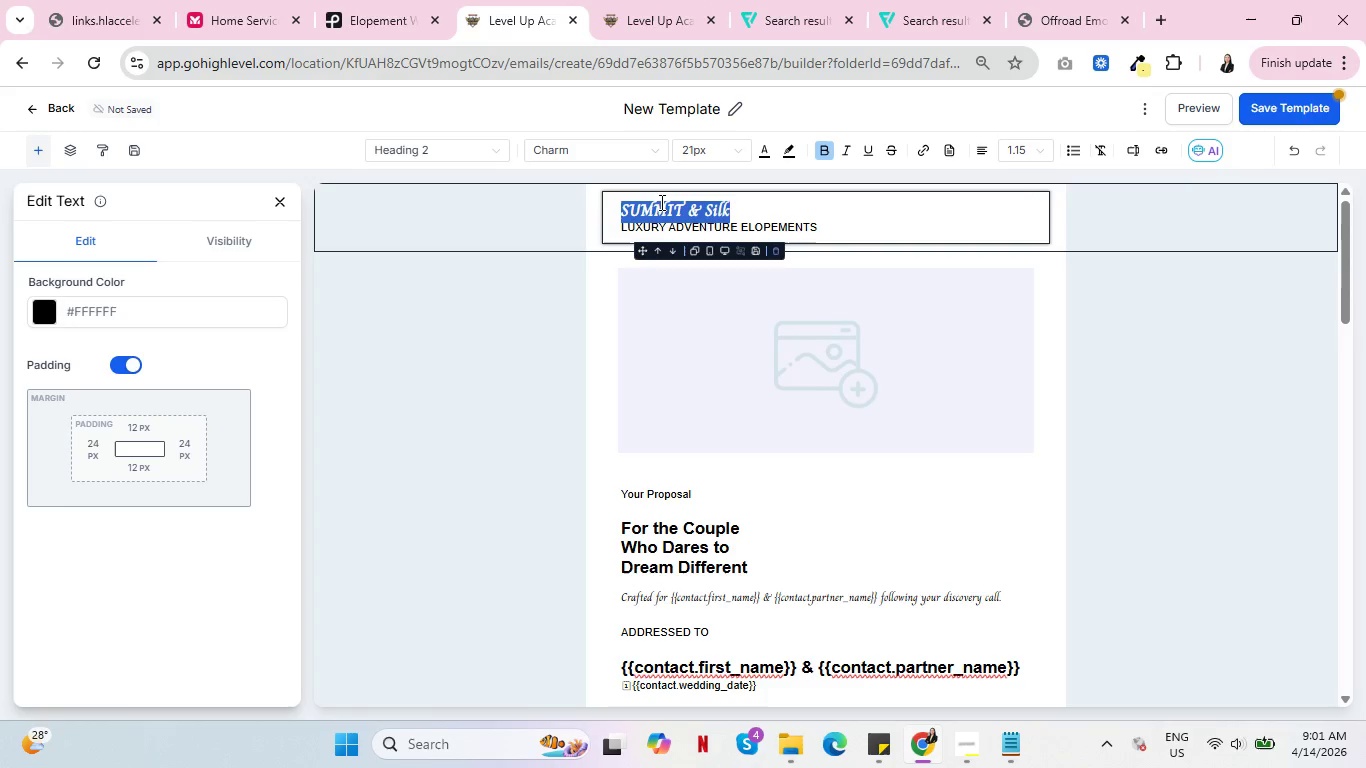 
triple_click([660, 202])
 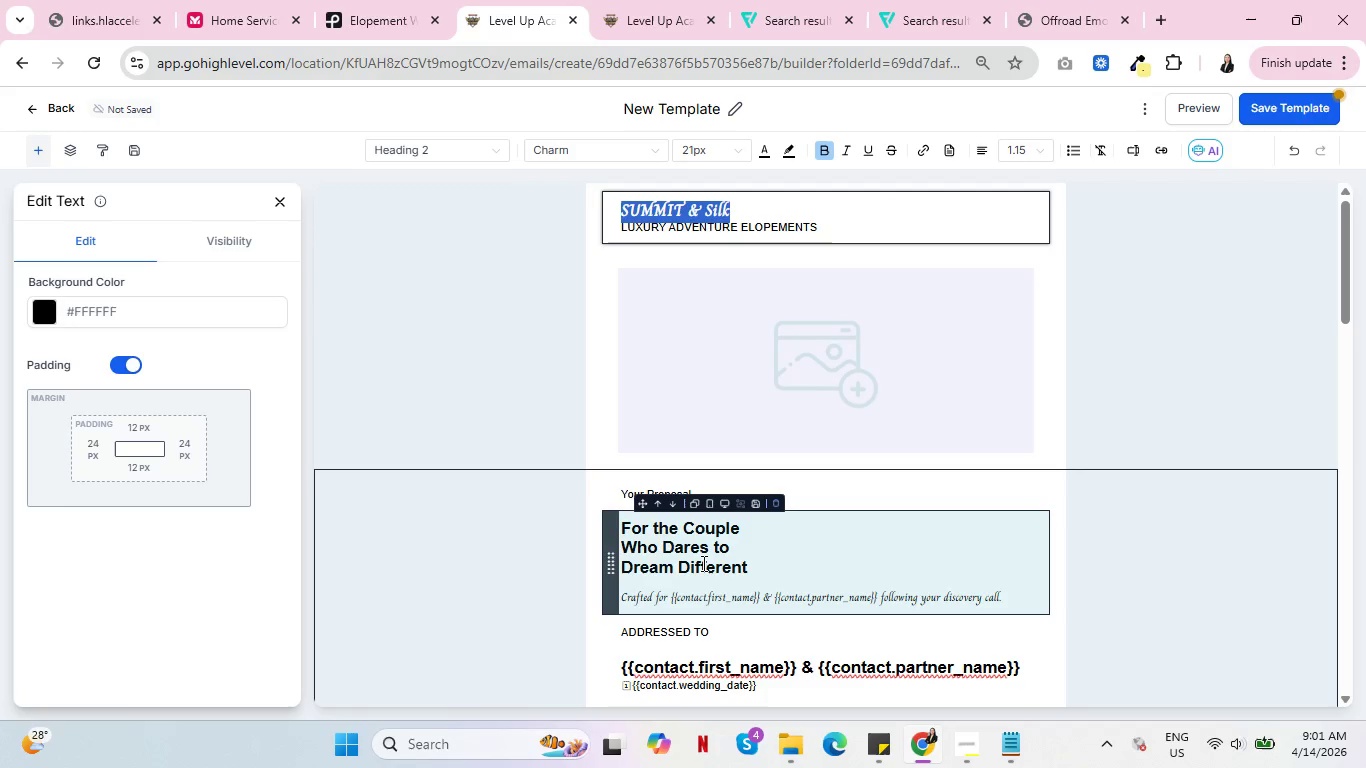 
left_click([629, 532])
 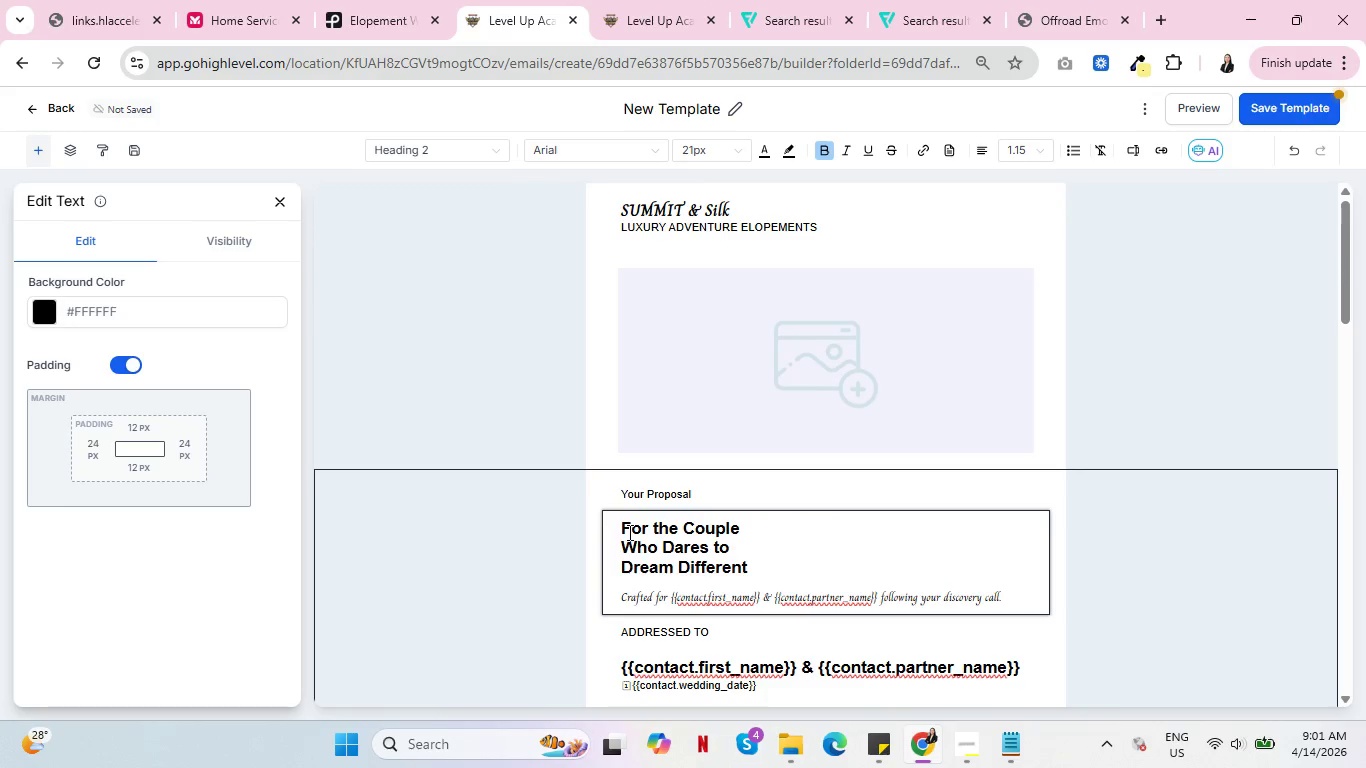 
scroll: coordinate [739, 519], scroll_direction: down, amount: 5.0
 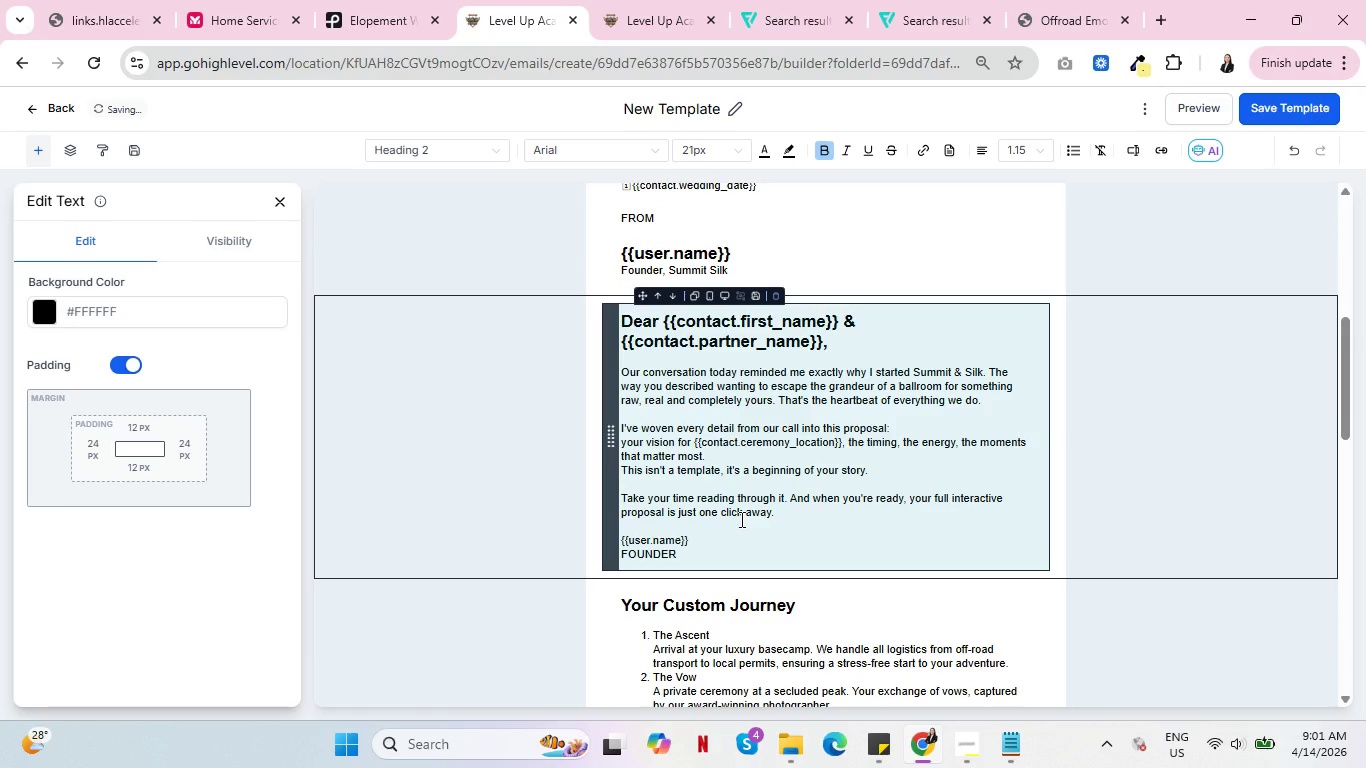 
scroll: coordinate [739, 513], scroll_direction: up, amount: 10.0
 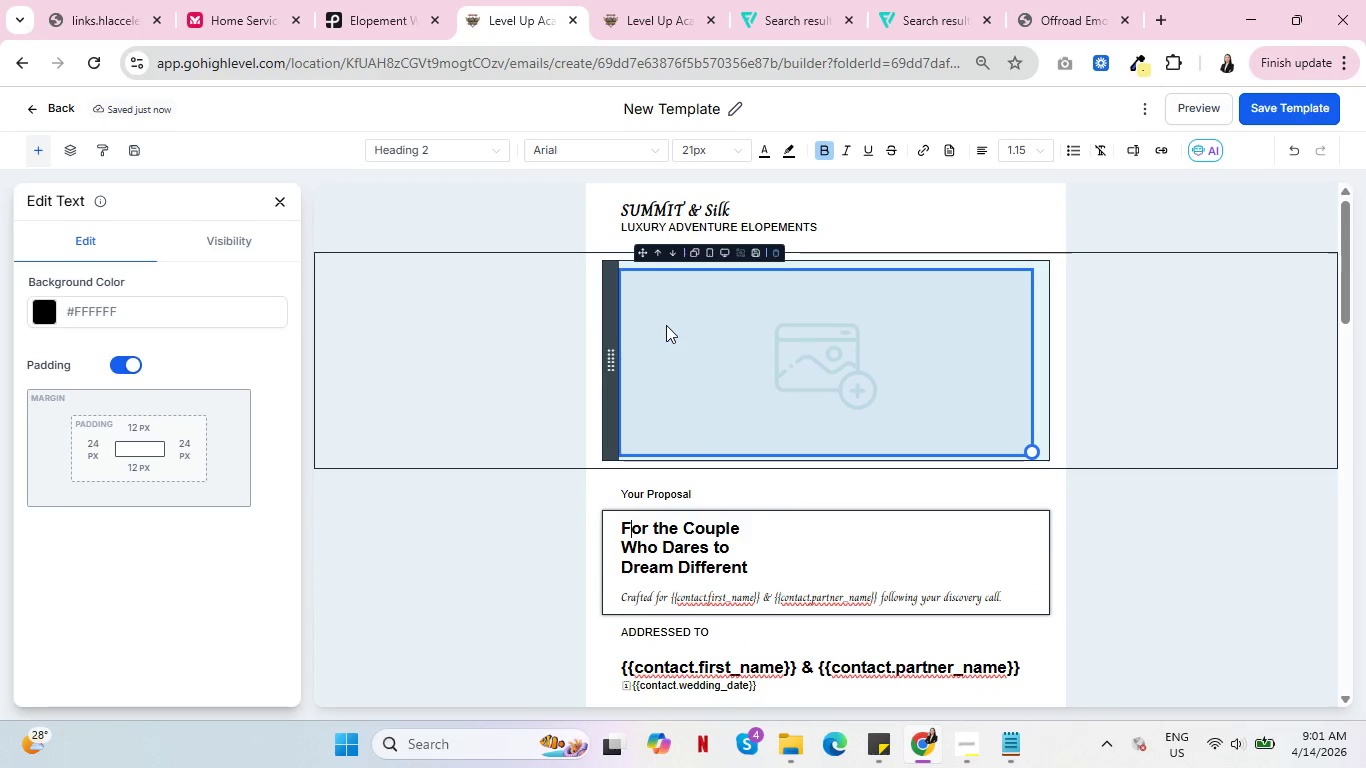 
left_click([666, 325])
 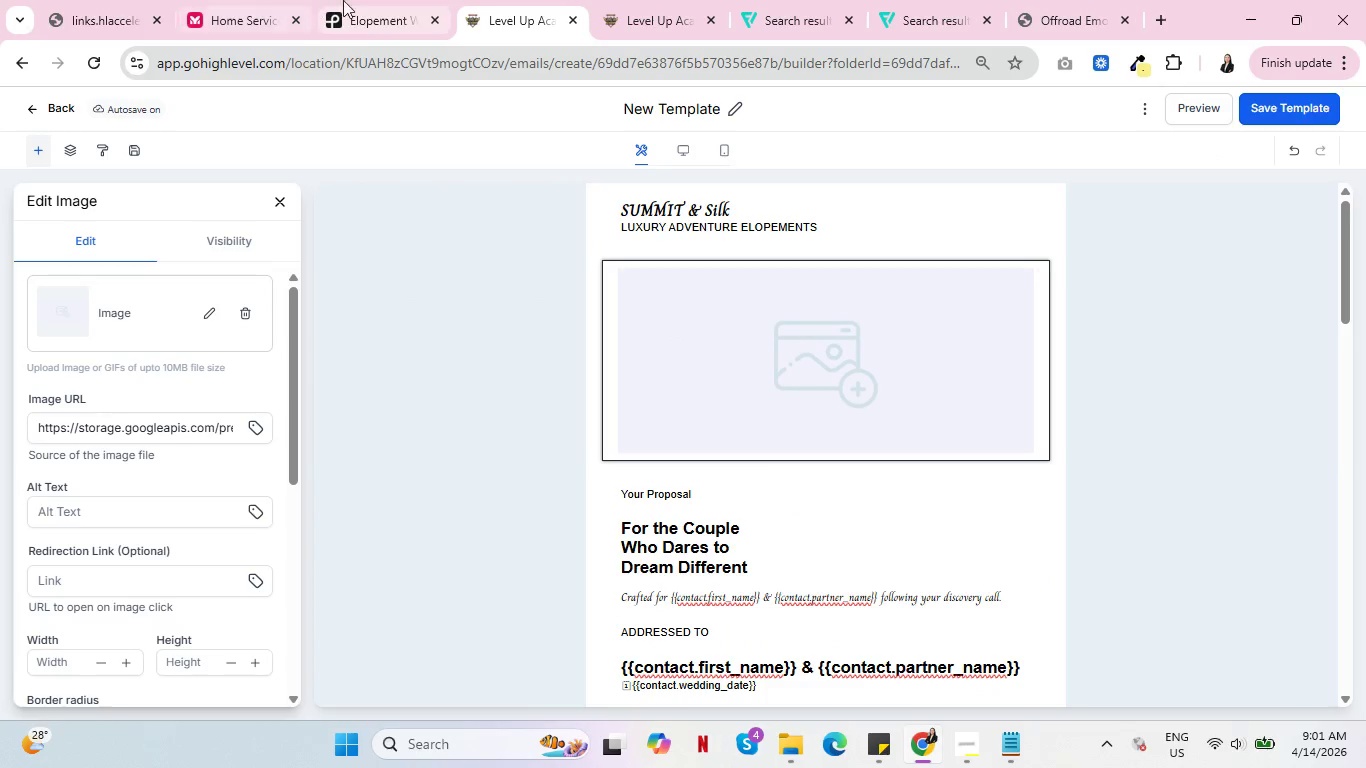 
left_click([382, 0])
 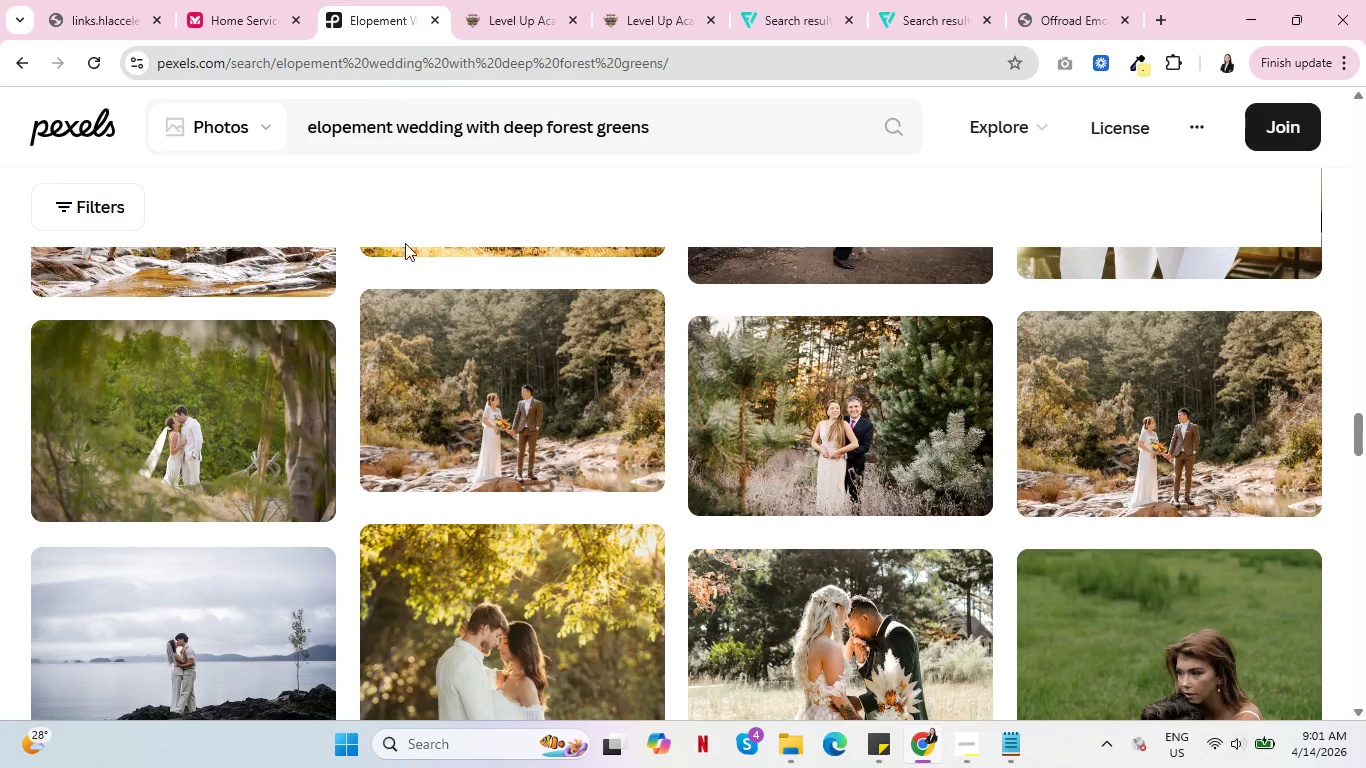 
scroll: coordinate [506, 447], scroll_direction: down, amount: 26.0
 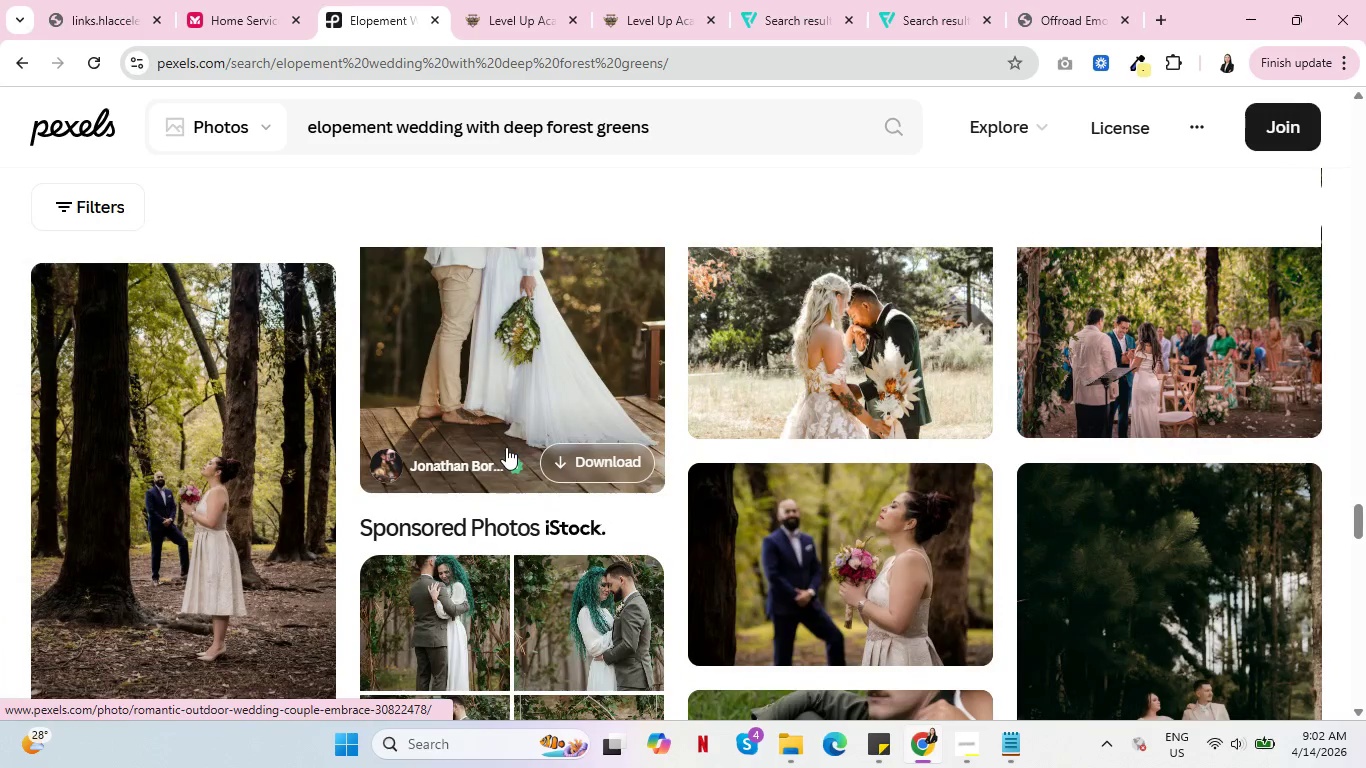 
scroll: coordinate [506, 448], scroll_direction: down, amount: 6.0
 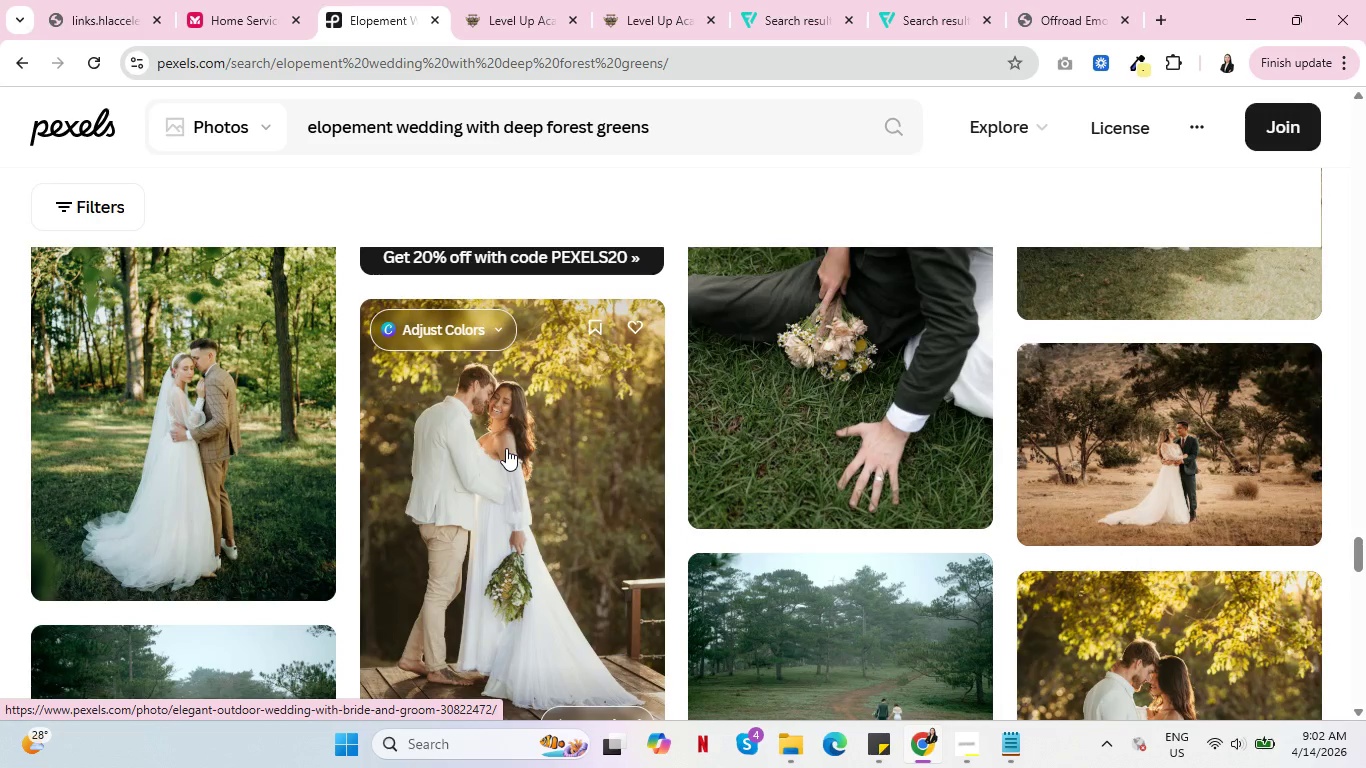 
wait(6.27)
 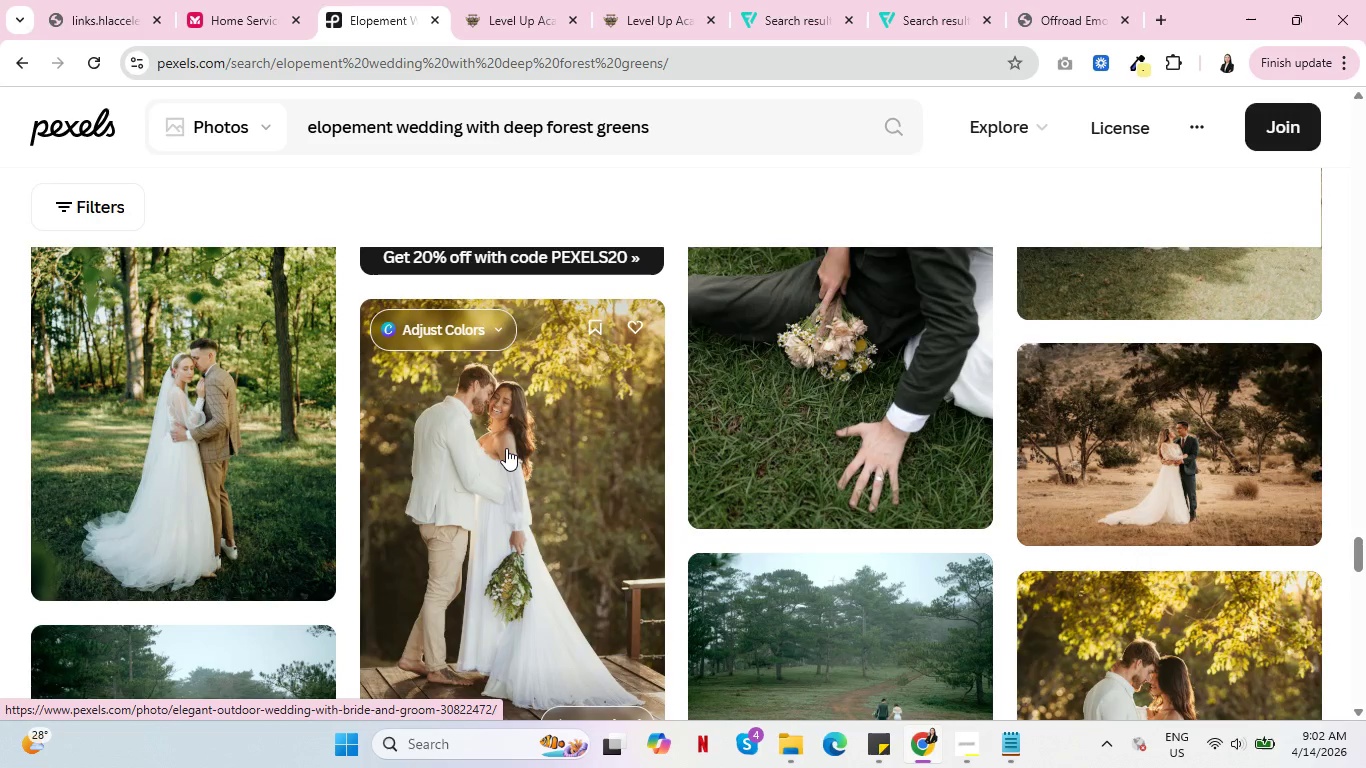 
scroll: coordinate [505, 450], scroll_direction: down, amount: 24.0
 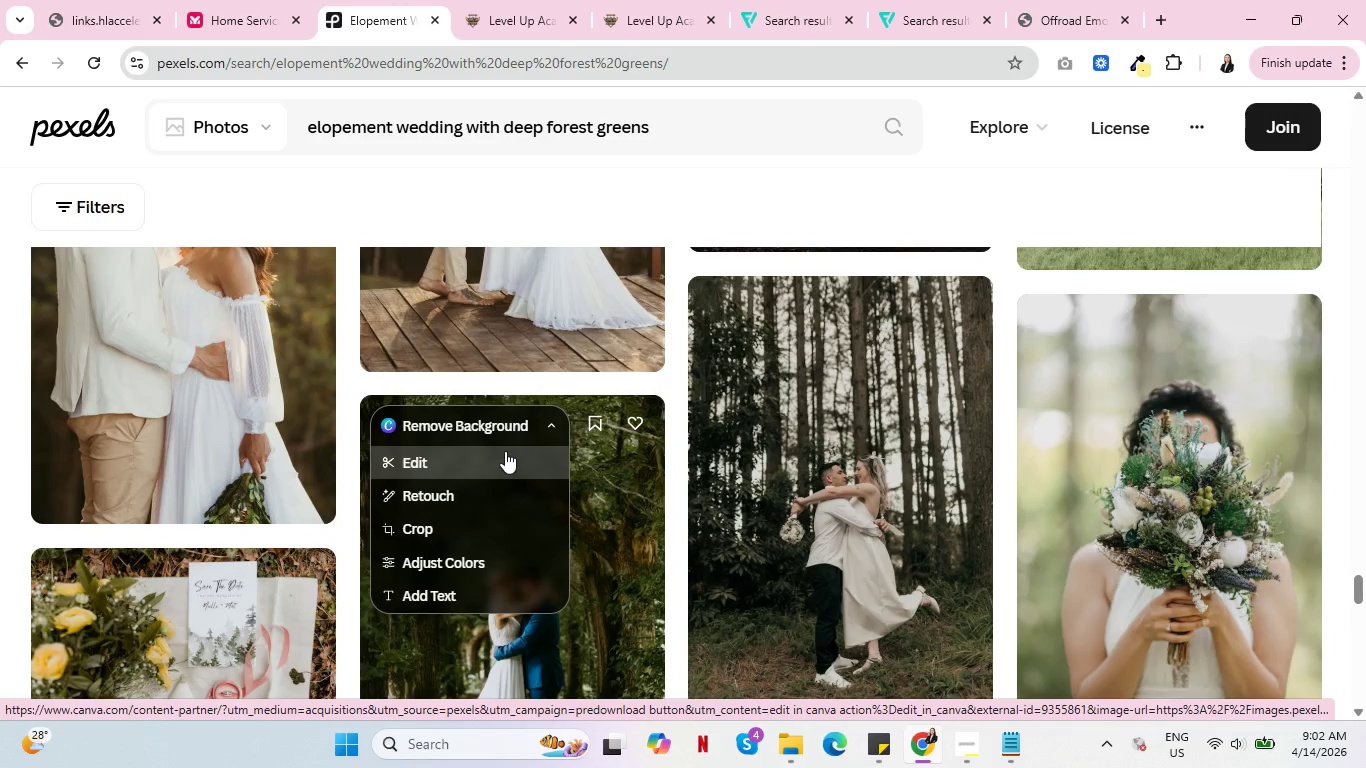 
key(Control+ControlLeft)
 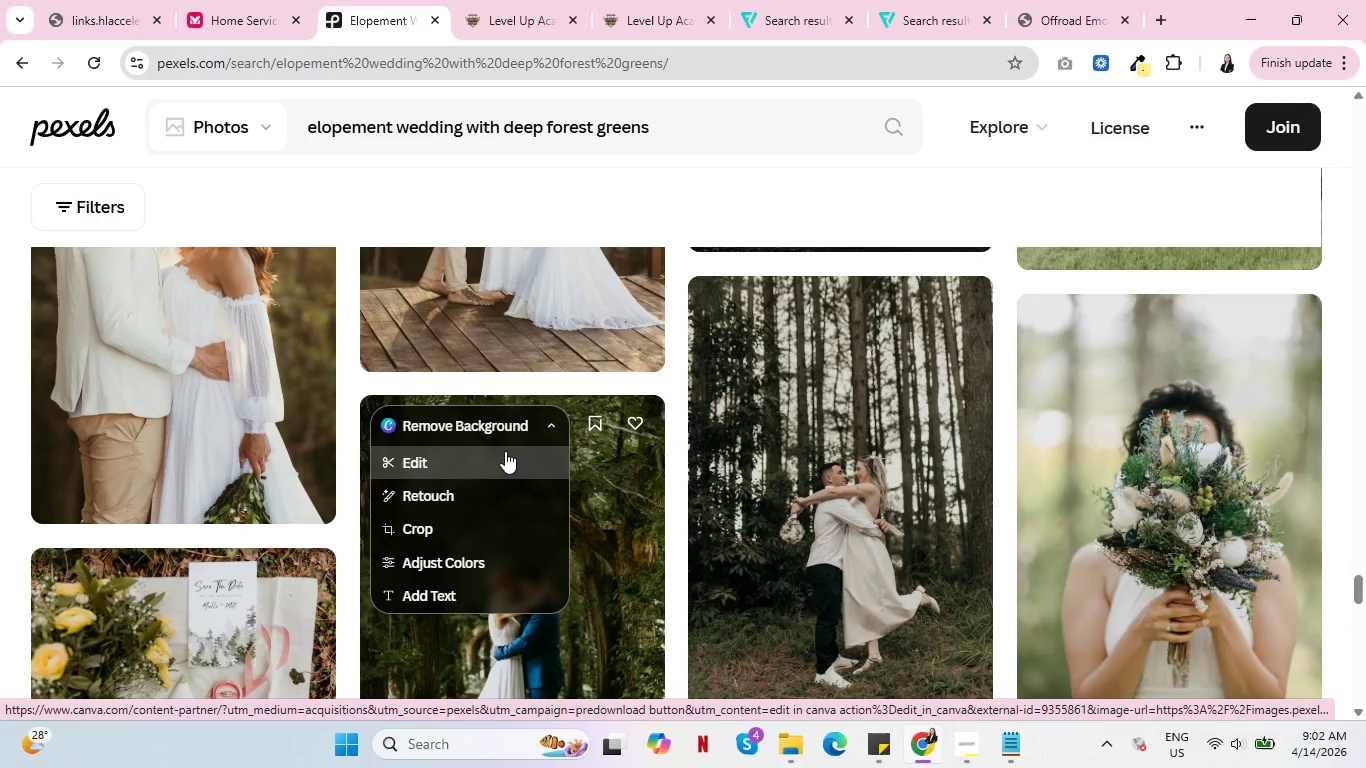 
key(Control+ControlLeft)
 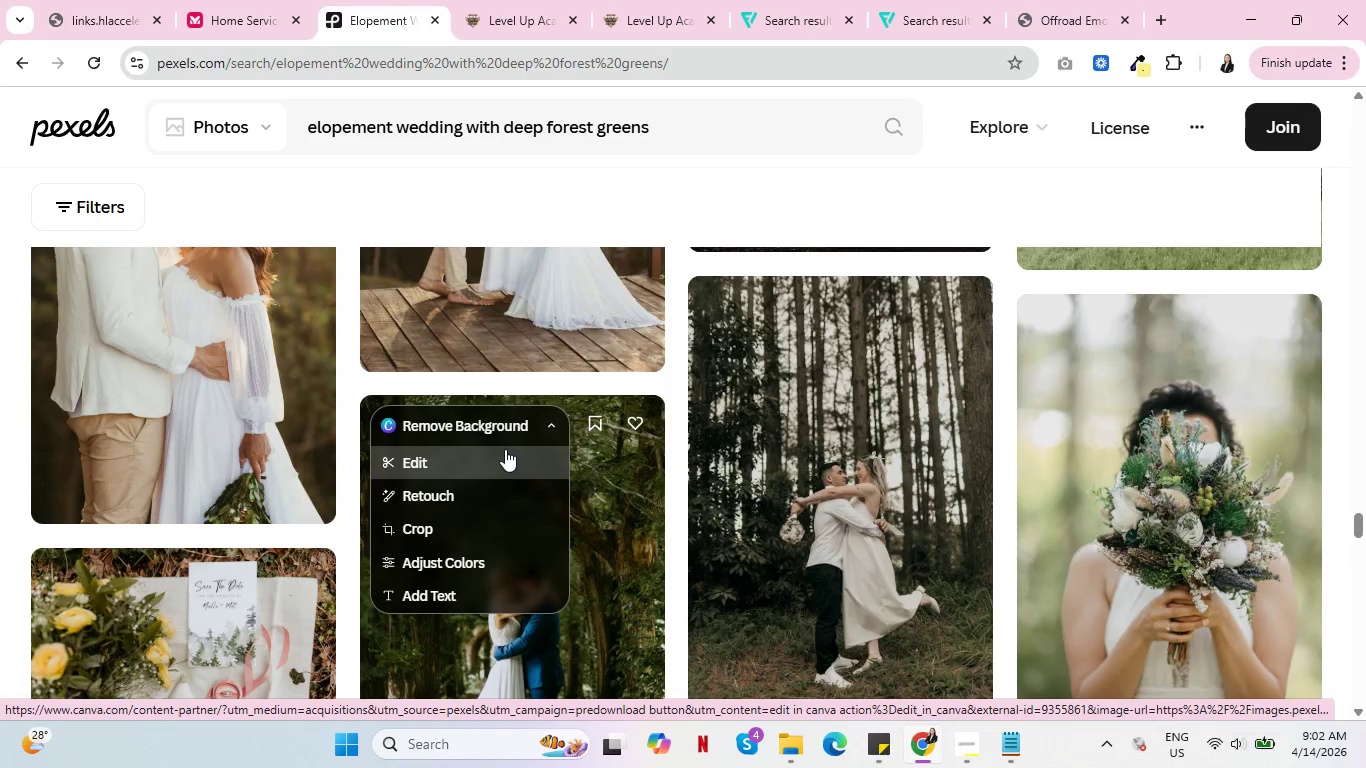 
key(Control+ControlLeft)
 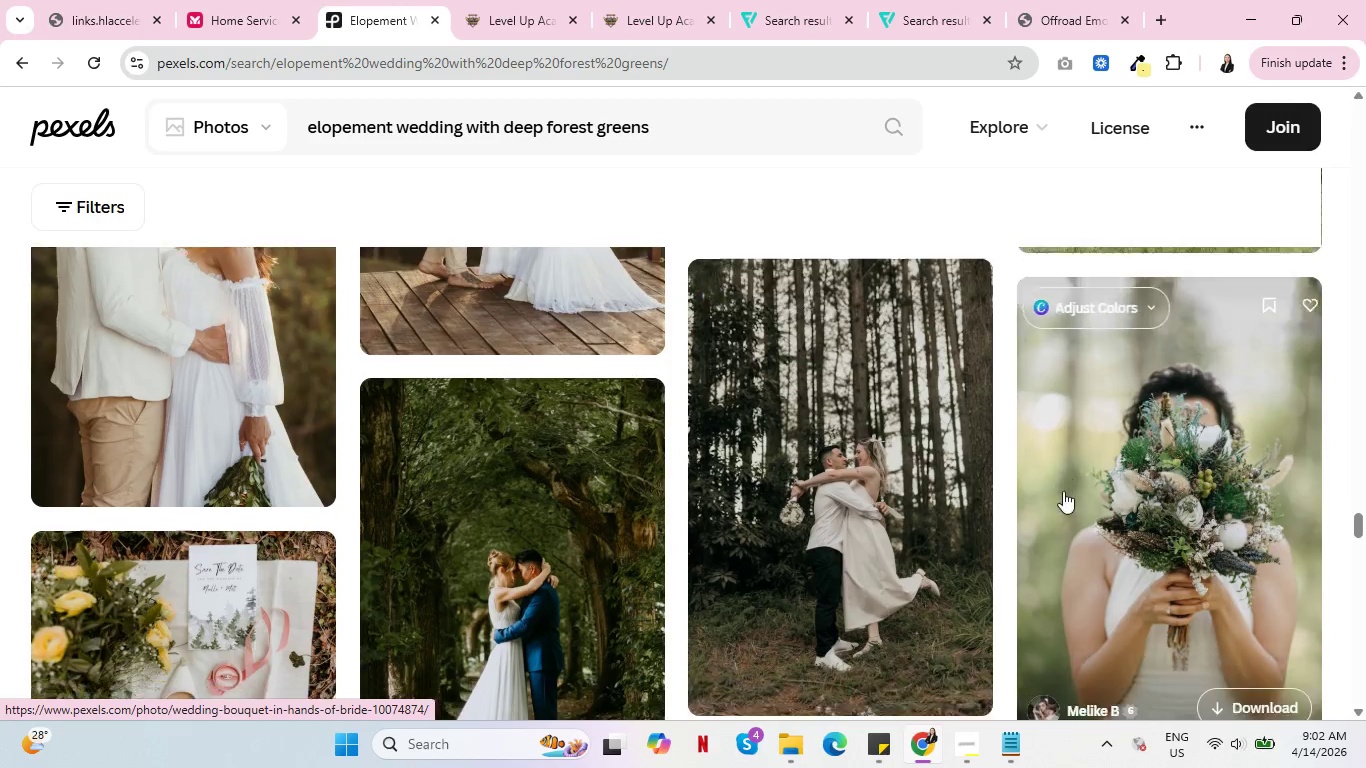 
scroll: coordinate [1063, 491], scroll_direction: down, amount: 7.0
 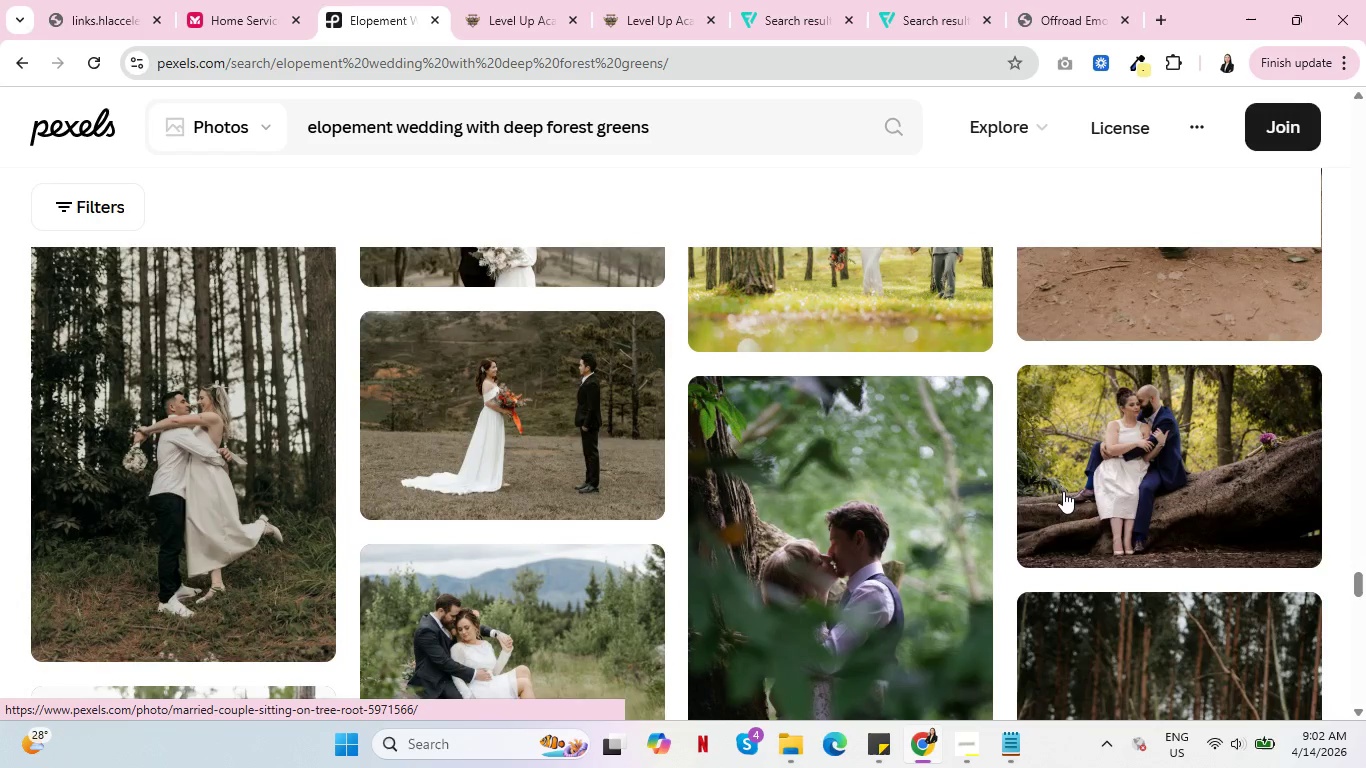 
scroll: coordinate [1060, 488], scroll_direction: up, amount: 5.0
 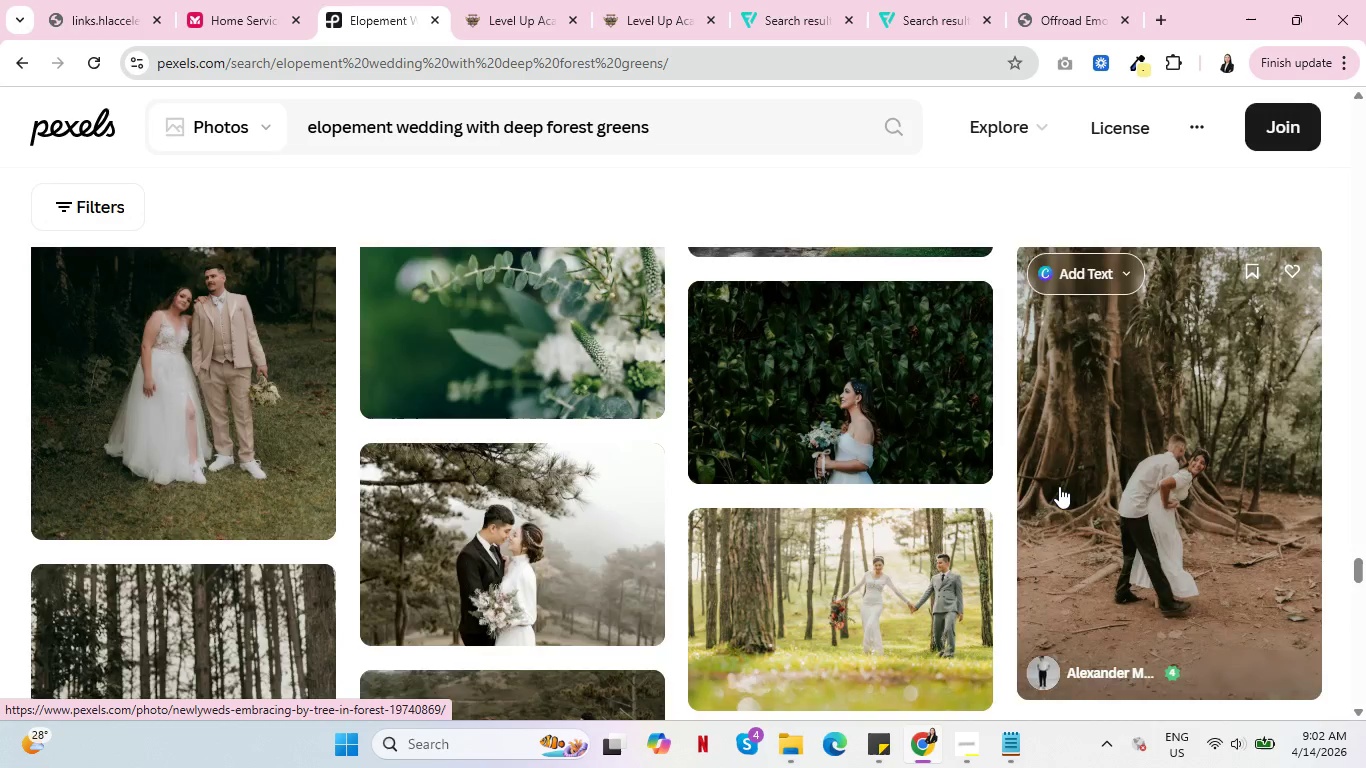 
scroll: coordinate [1056, 486], scroll_direction: down, amount: 30.0
 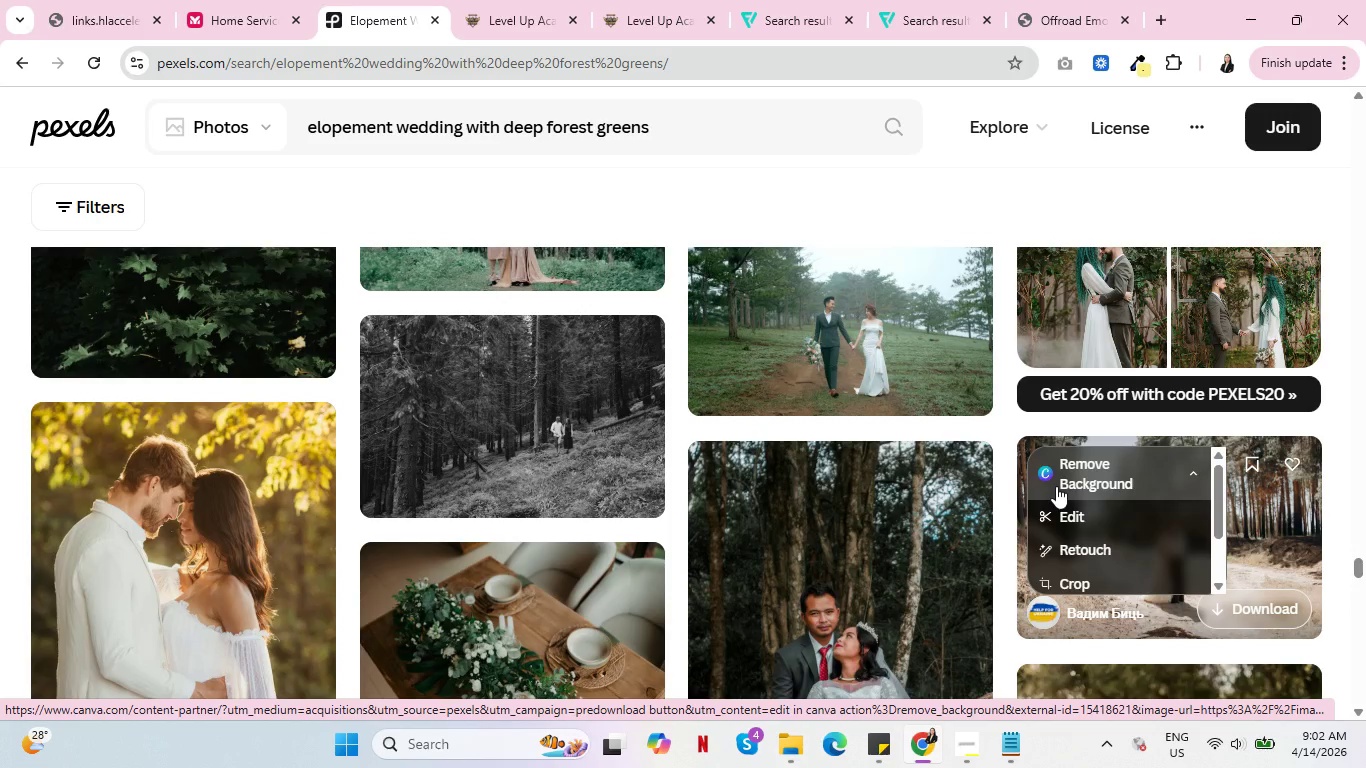 
wait(8.01)
 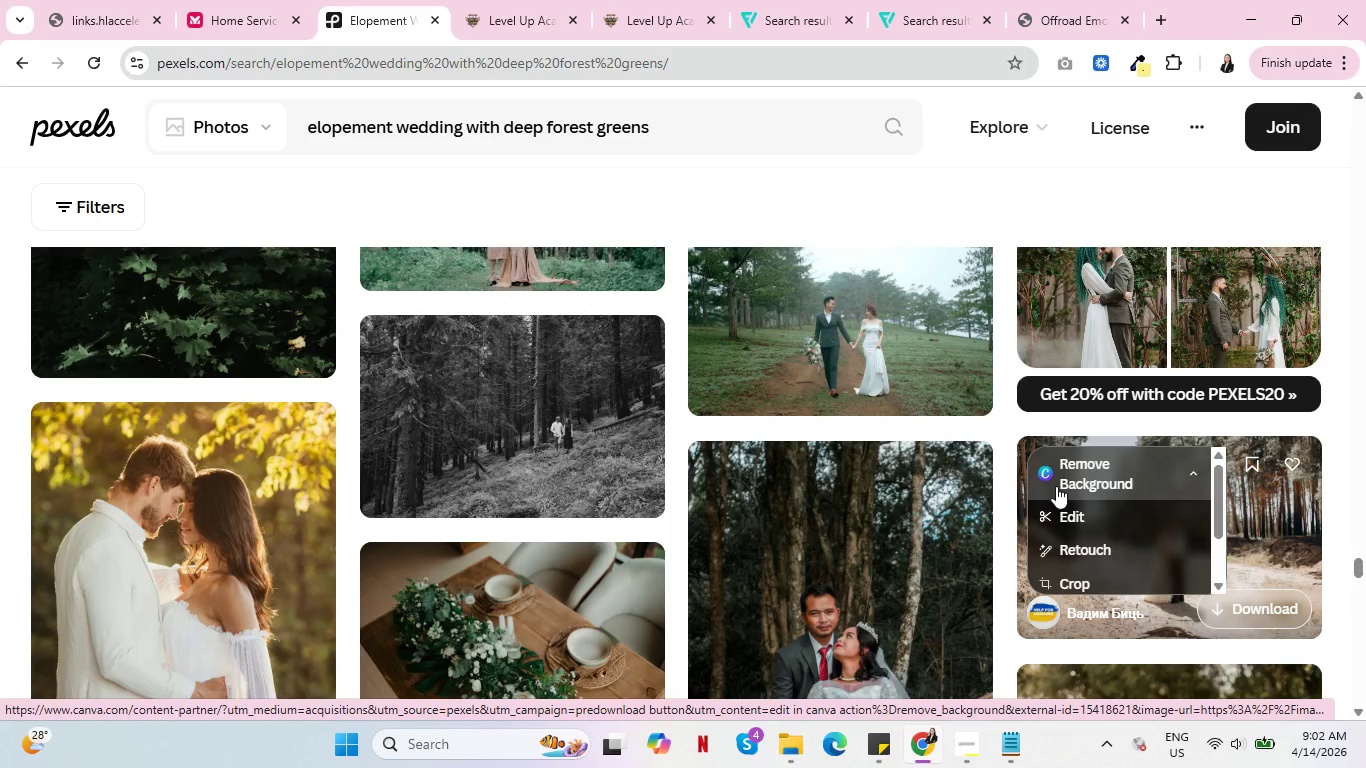 
left_click_drag(start_coordinate=[1359, 565], to_coordinate=[1365, 670])
 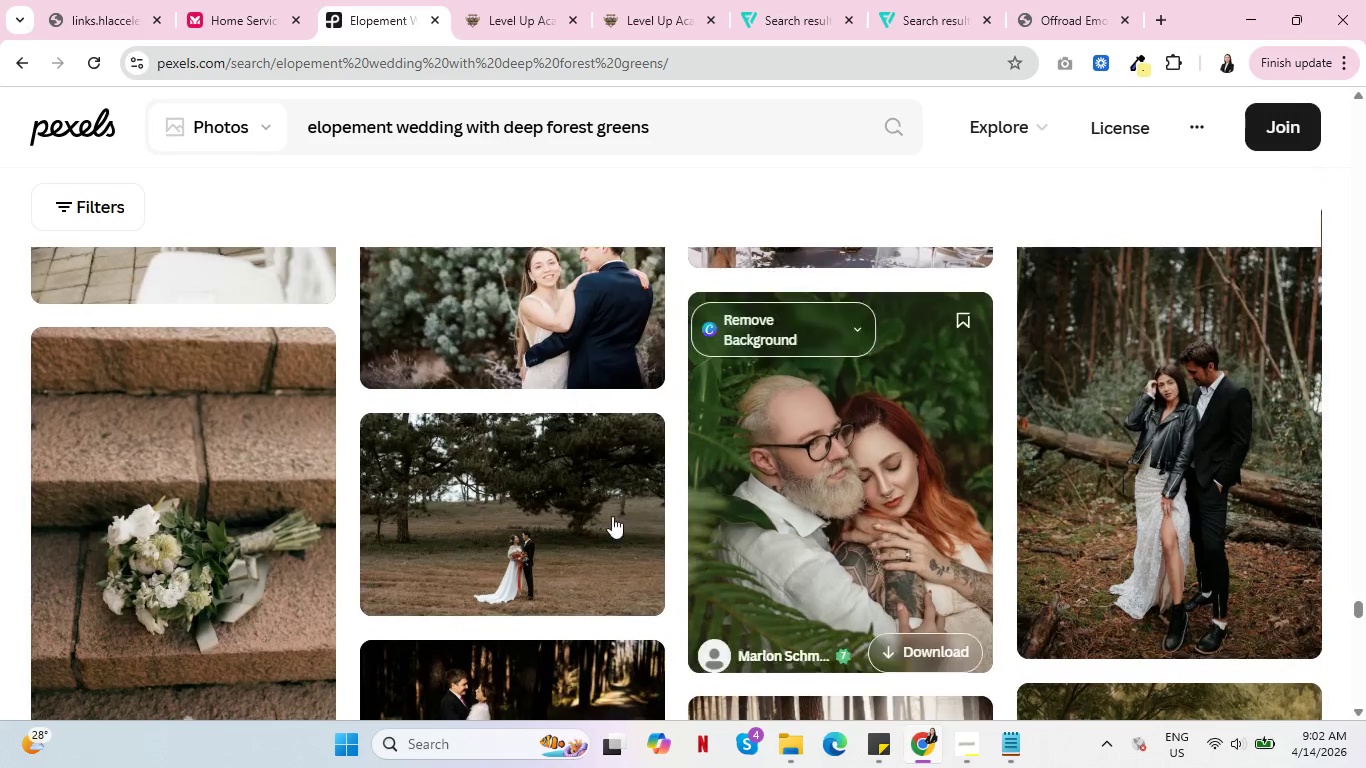 
scroll: coordinate [569, 491], scroll_direction: down, amount: 34.0
 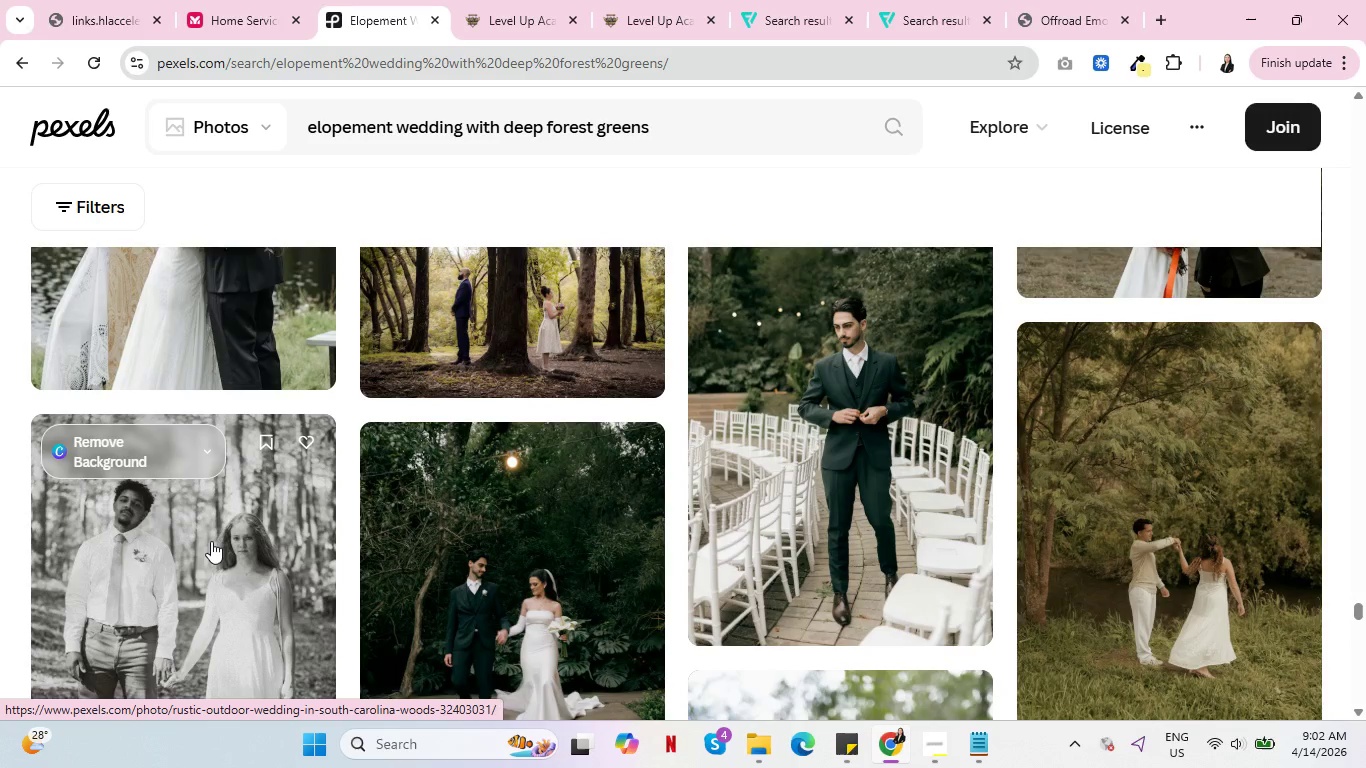 
scroll: coordinate [842, 447], scroll_direction: down, amount: 13.0
 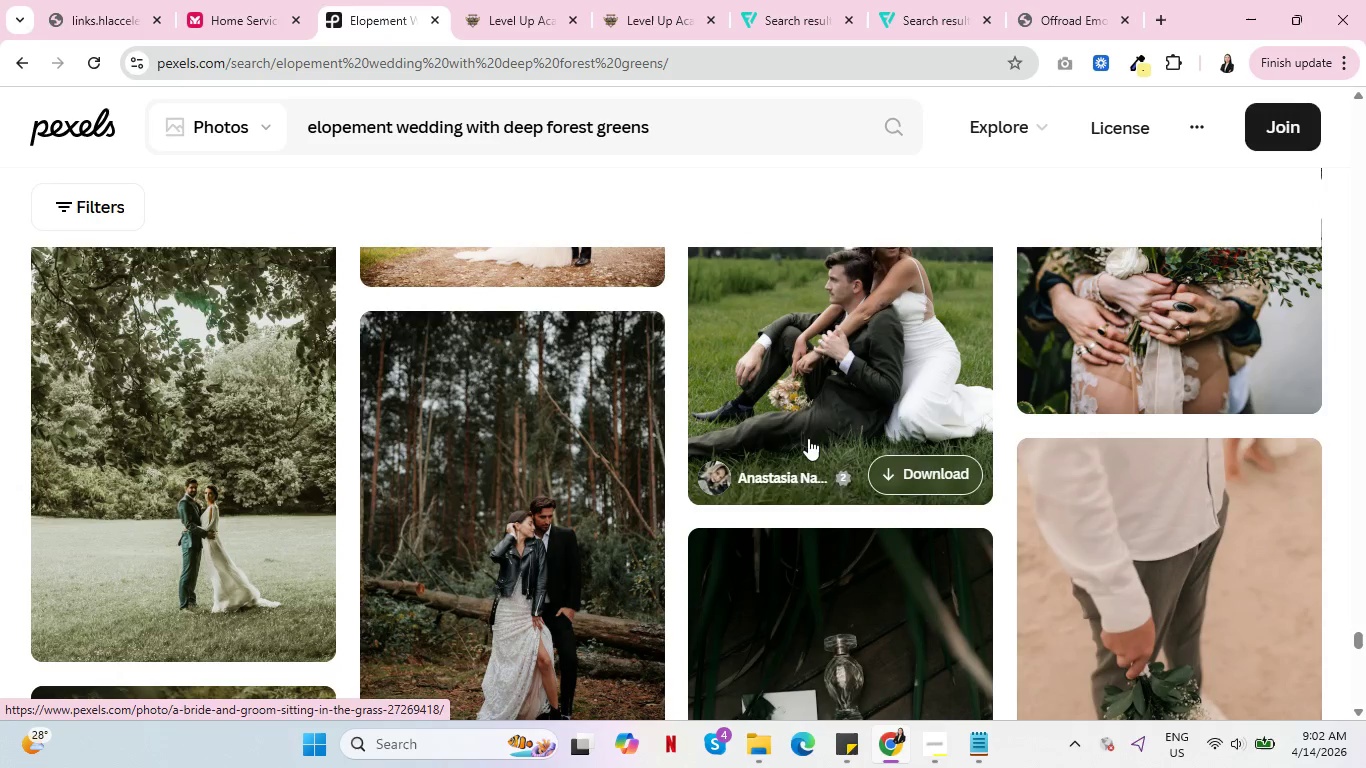 
mouse_move([505, 422])
 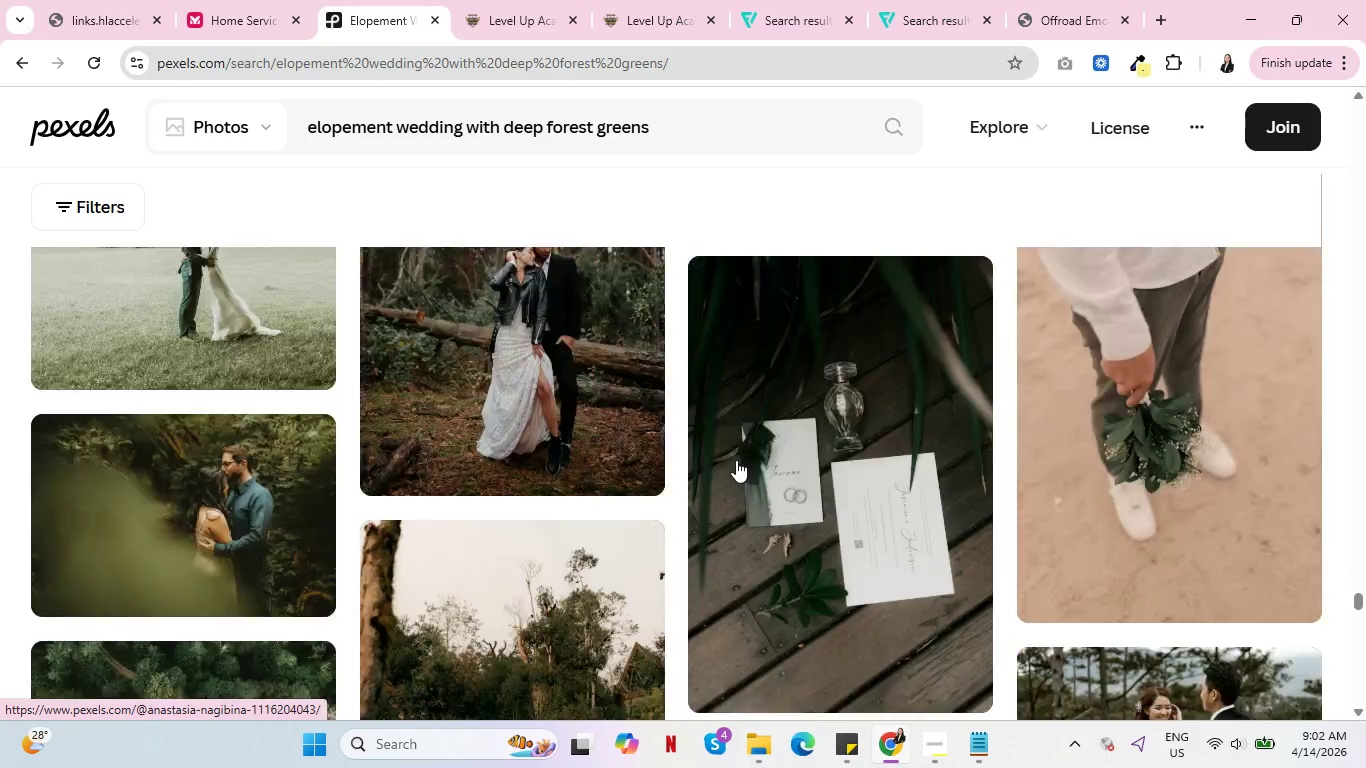 
scroll: coordinate [734, 459], scroll_direction: down, amount: 4.0
 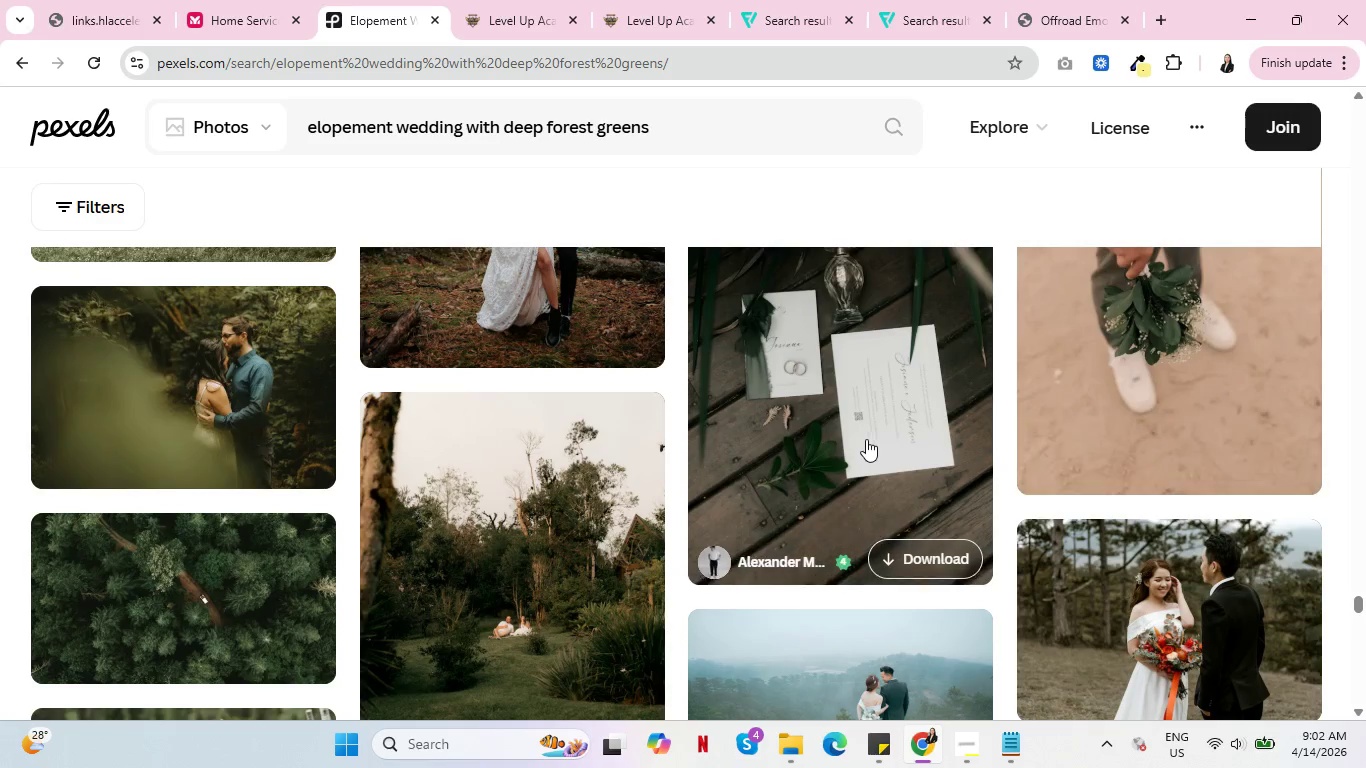 
wait(7.21)
 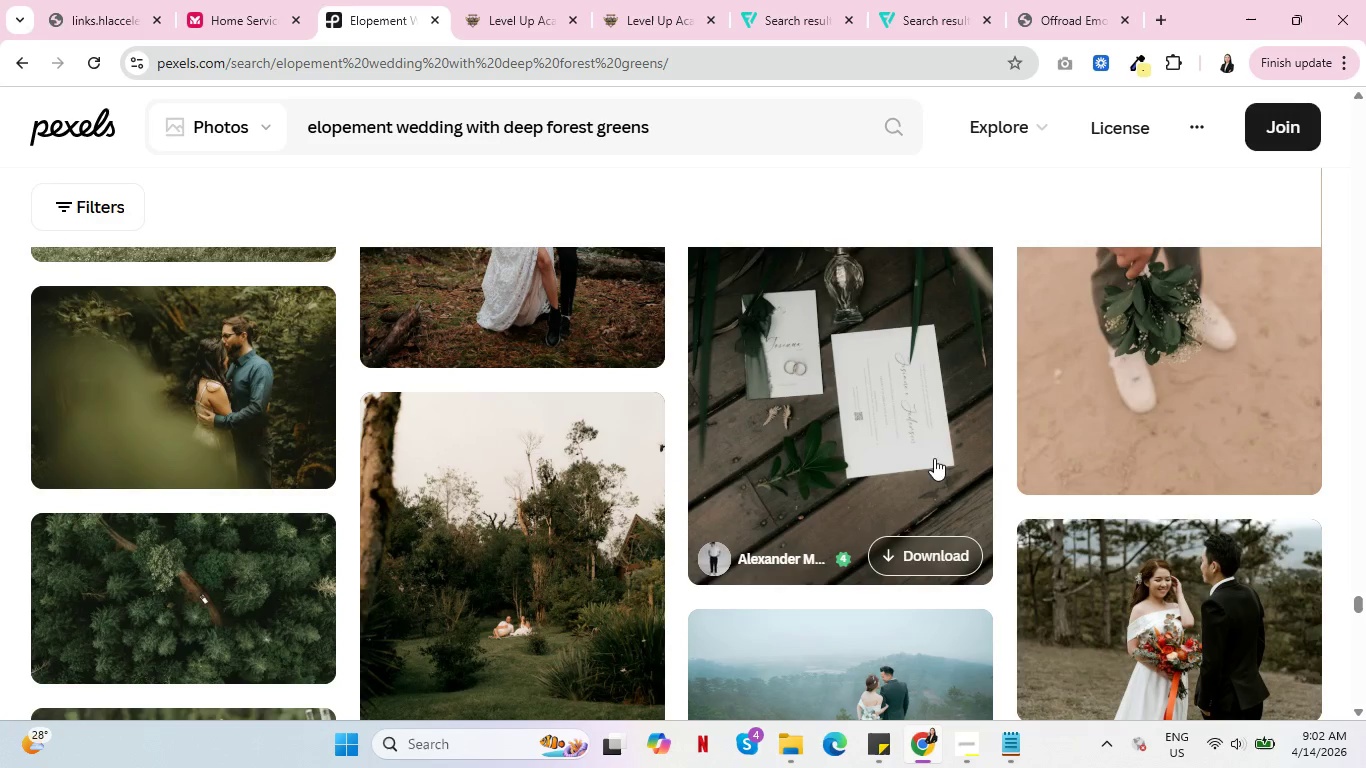 
left_click([630, 0])
 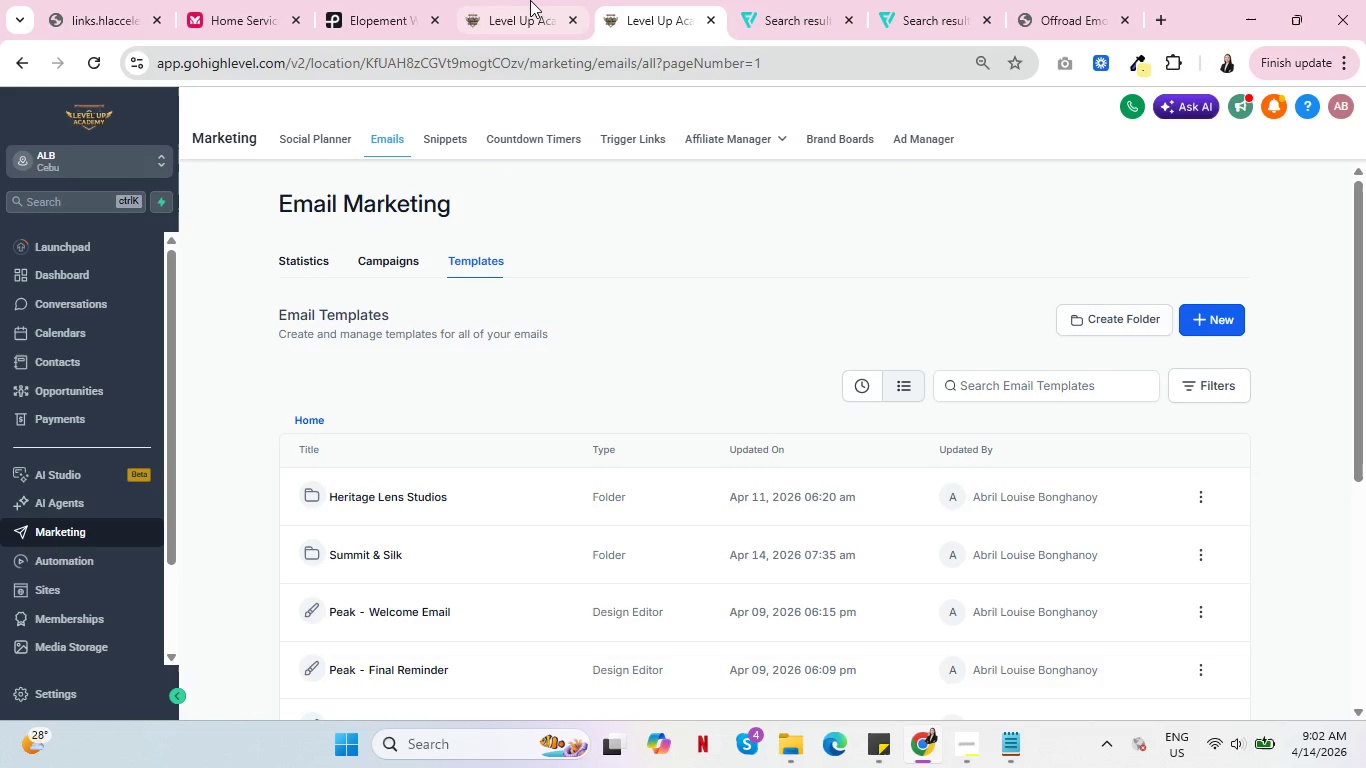 
left_click([523, 0])
 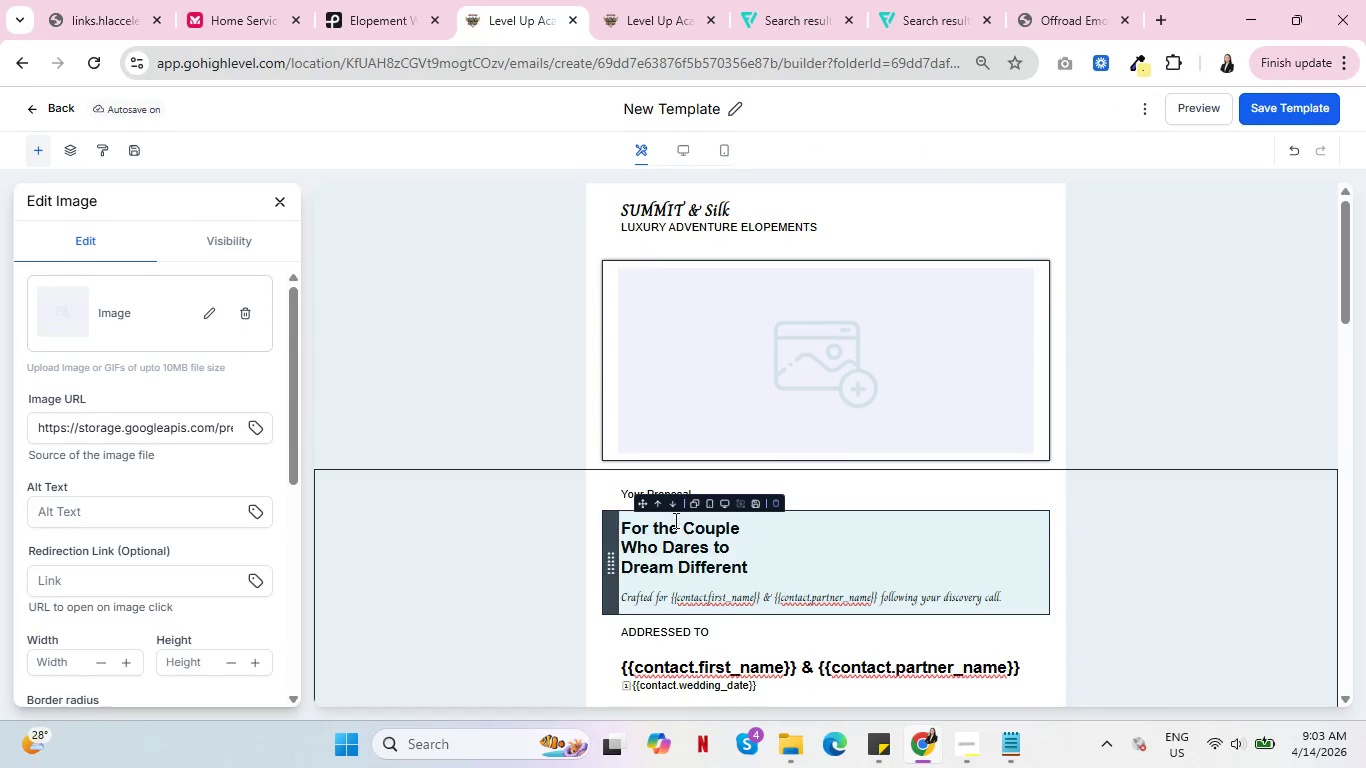 
left_click([658, 604])
 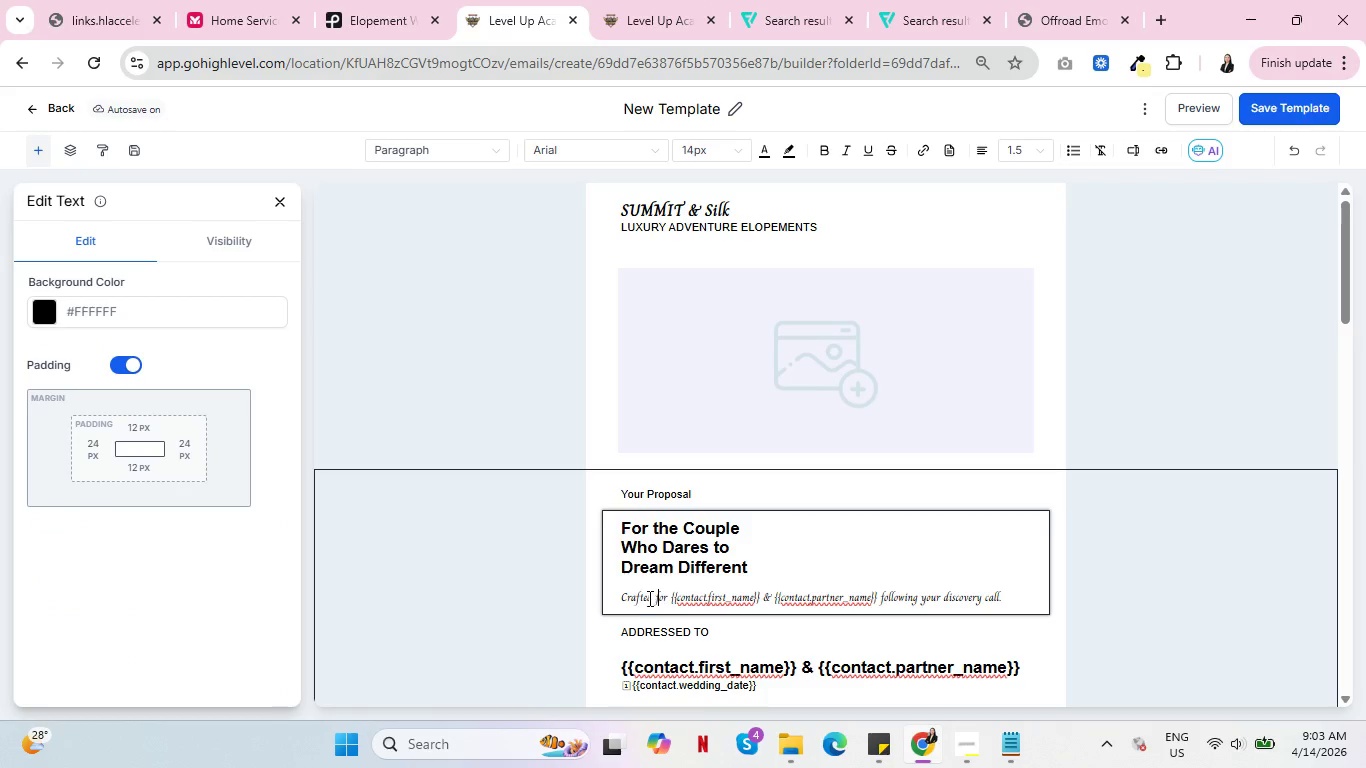 
double_click([648, 598])
 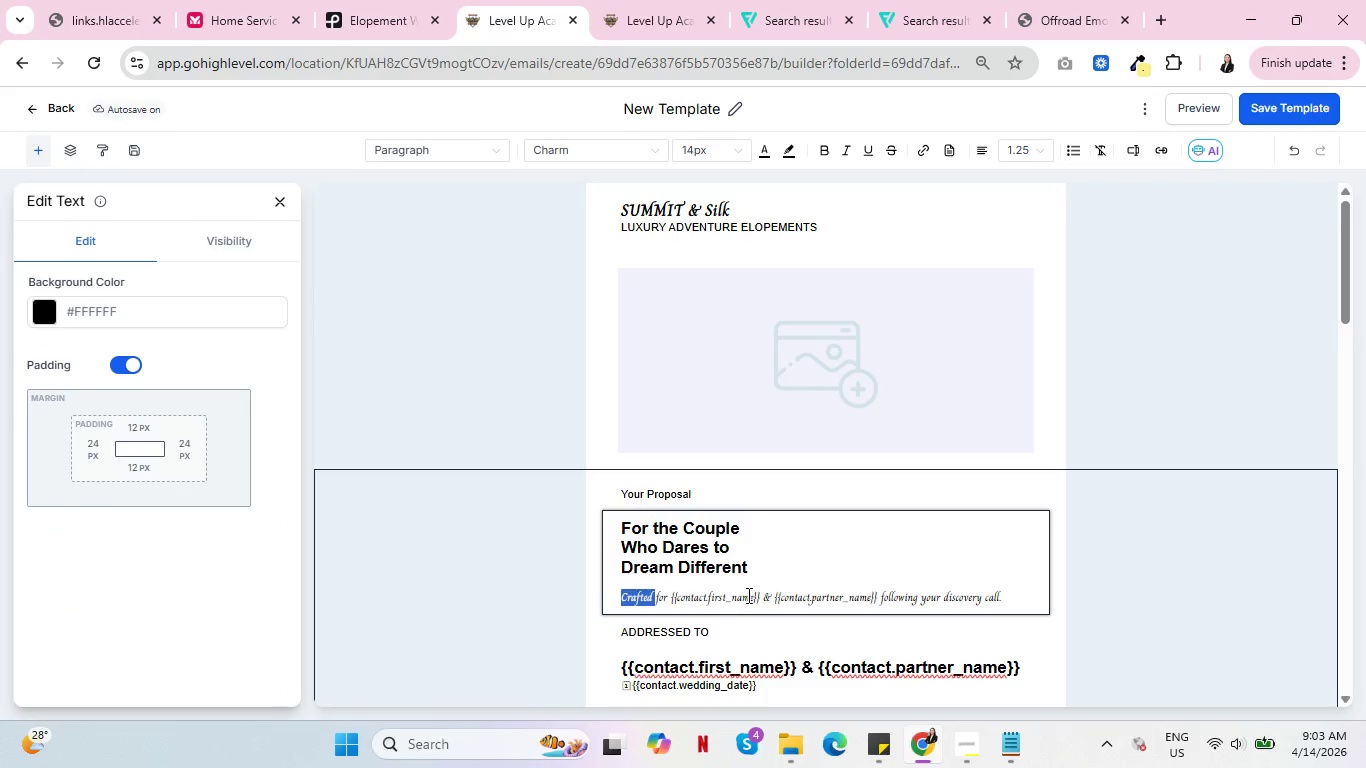 
left_click([747, 595])
 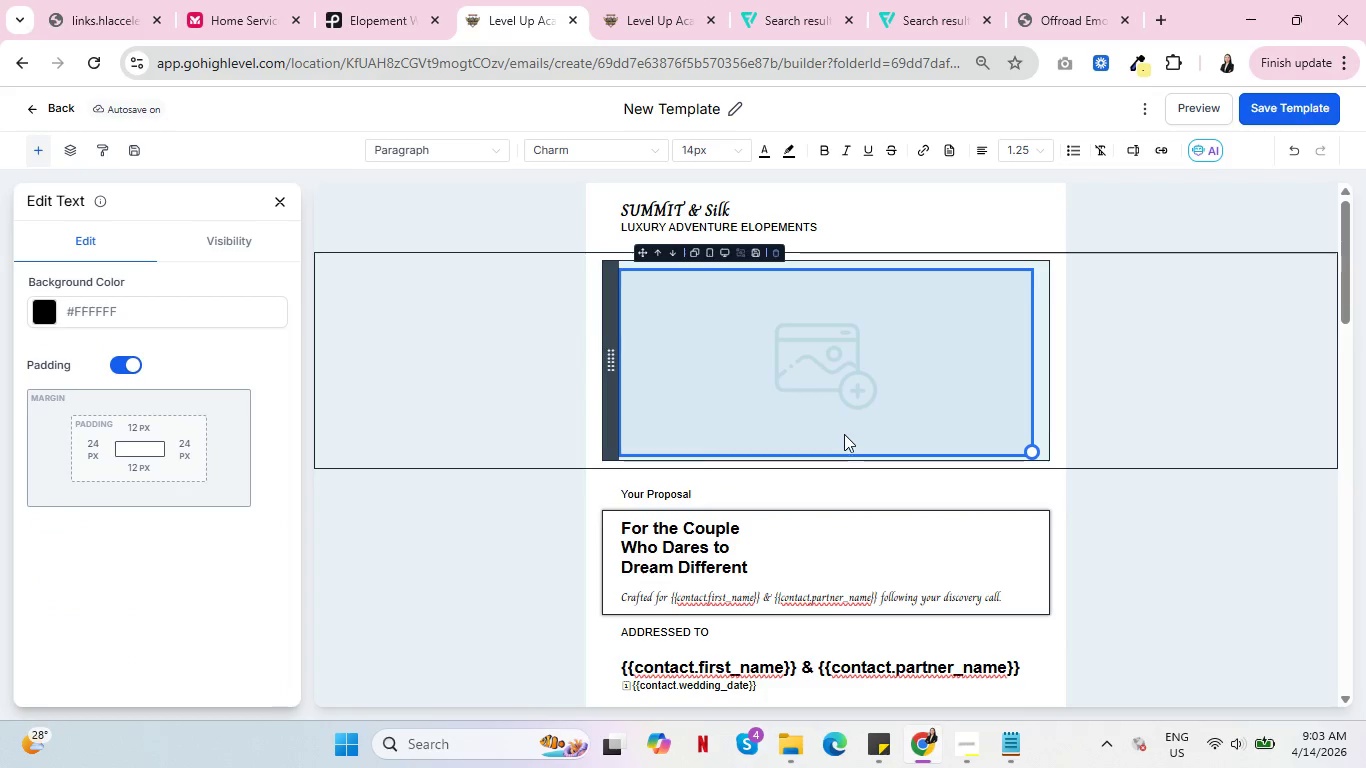 
left_click([649, 205])
 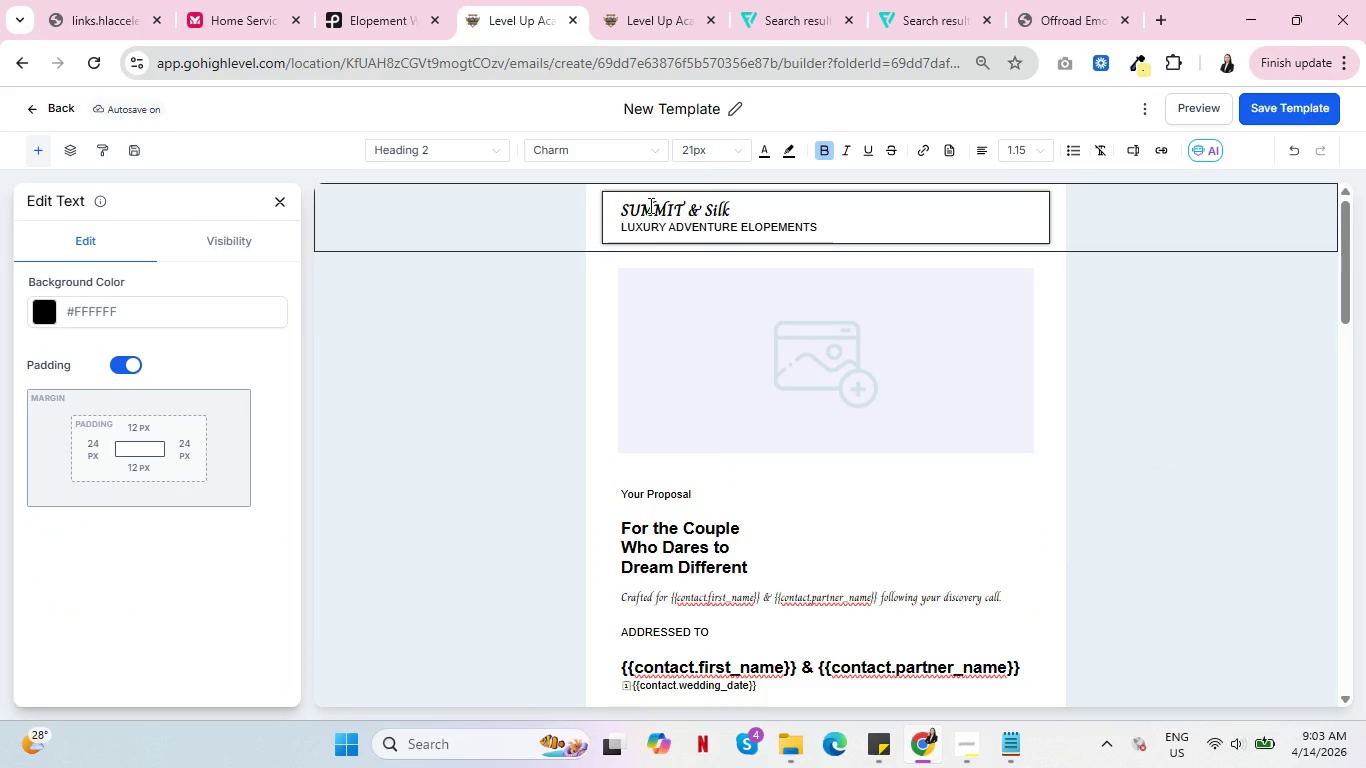 
double_click([649, 205])
 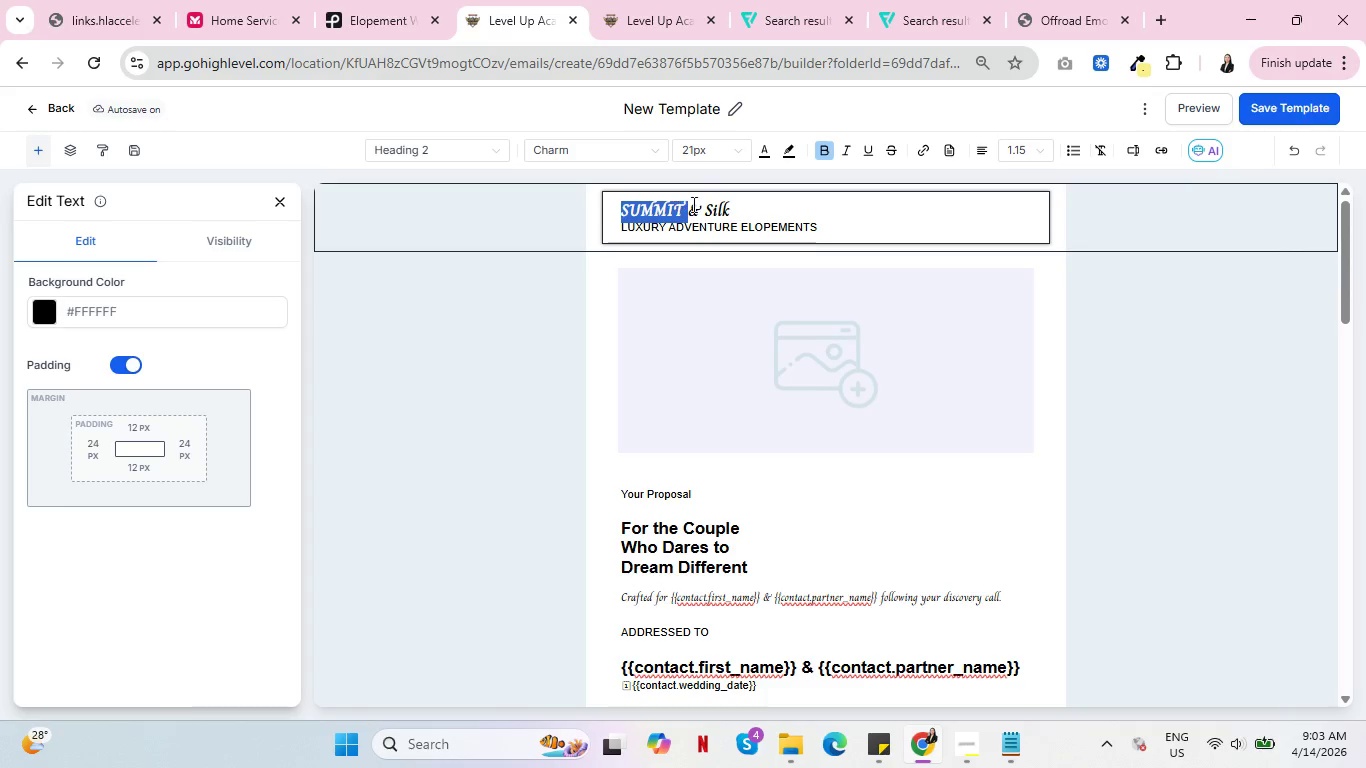 
left_click([709, 205])
 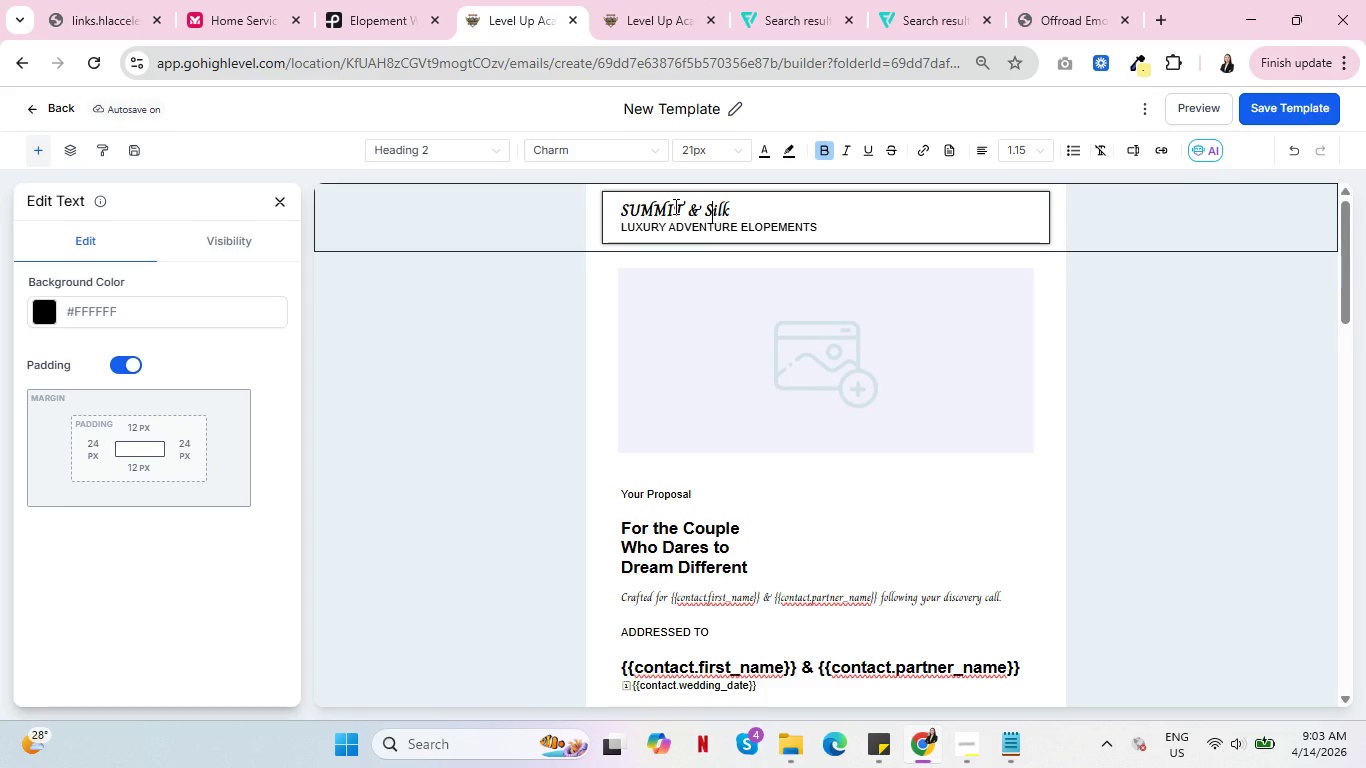 
scroll: coordinate [656, 376], scroll_direction: down, amount: 12.0
 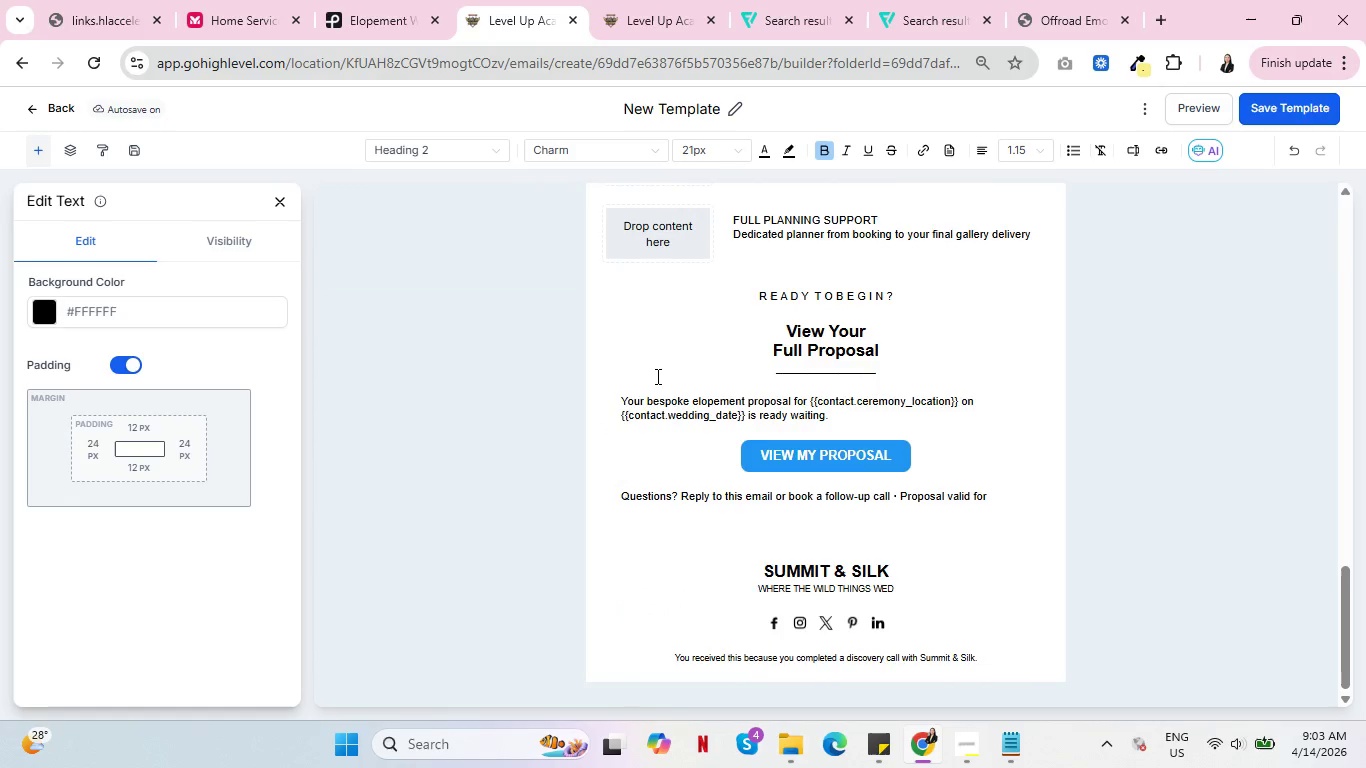 
scroll: coordinate [658, 376], scroll_direction: up, amount: 5.0
 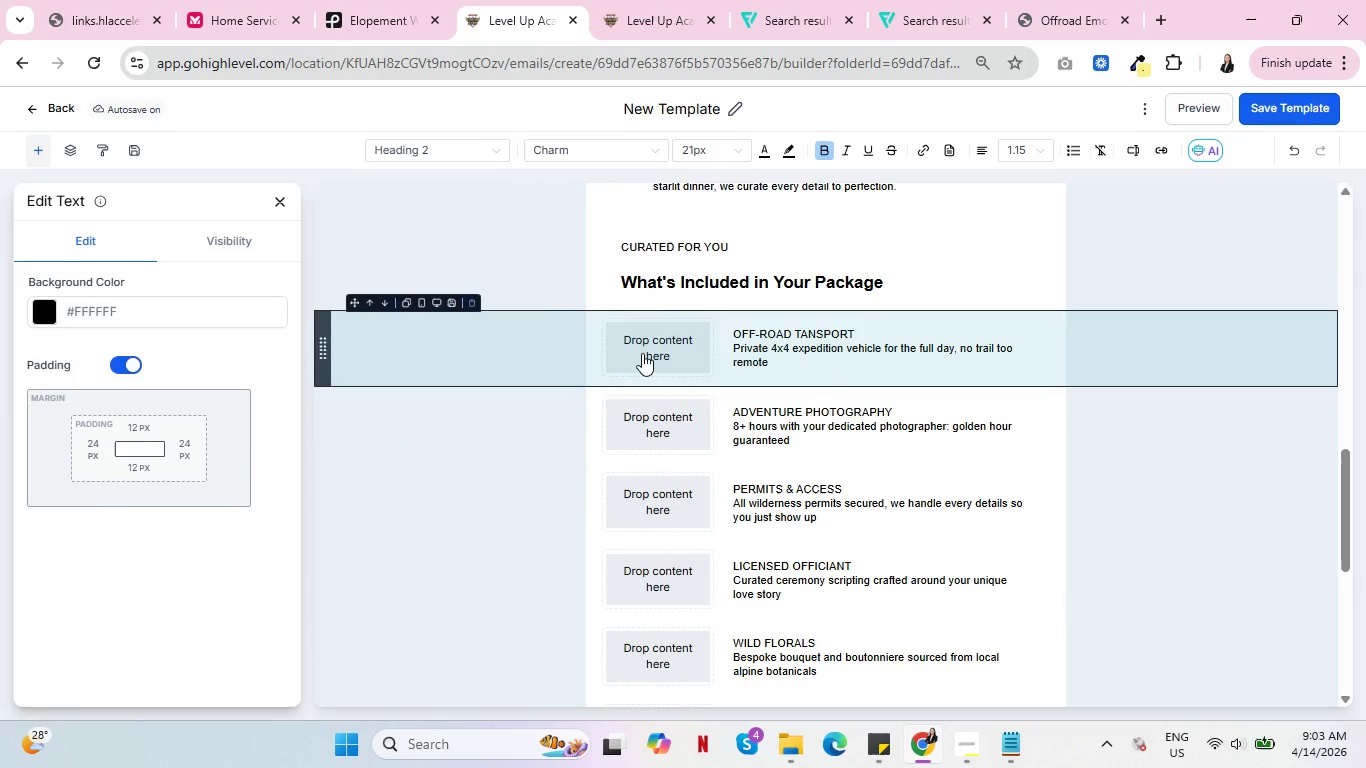 
left_click([642, 353])
 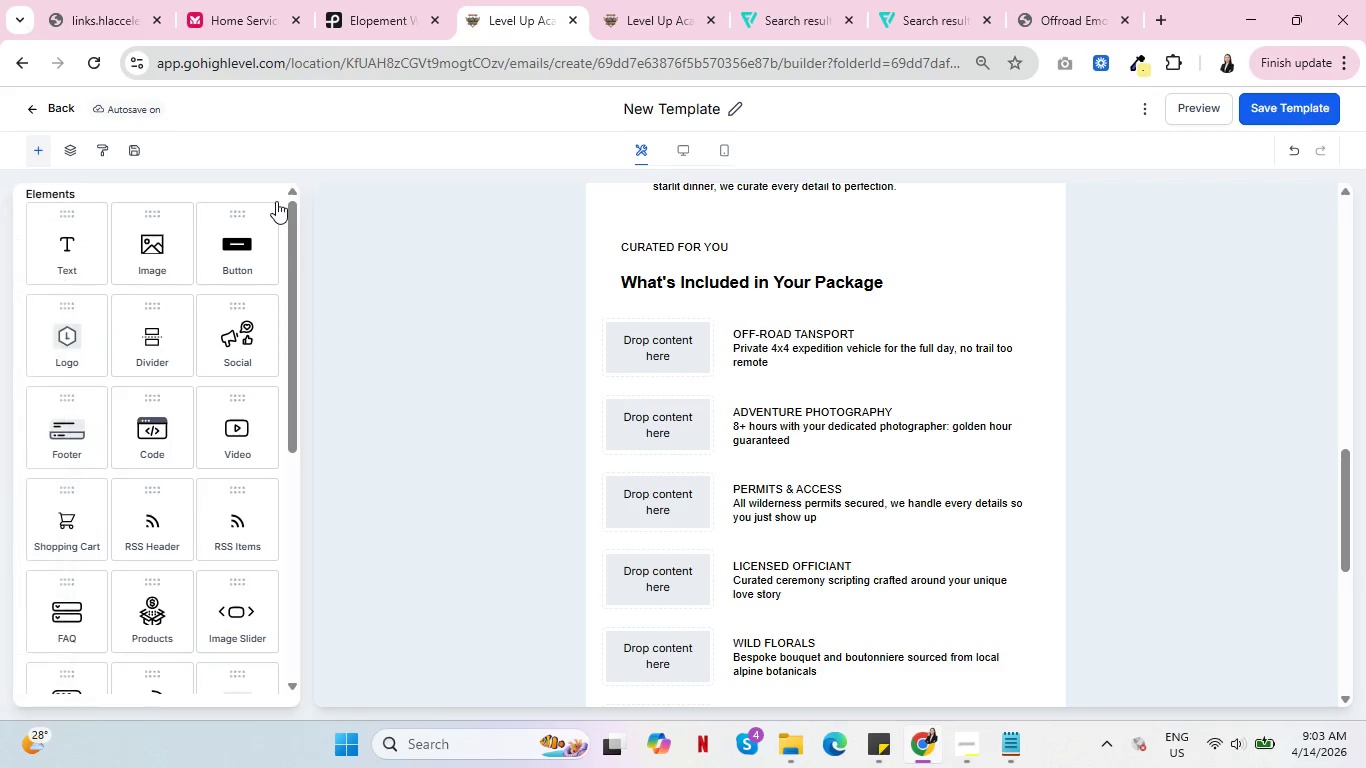 
left_click_drag(start_coordinate=[149, 252], to_coordinate=[642, 358])
 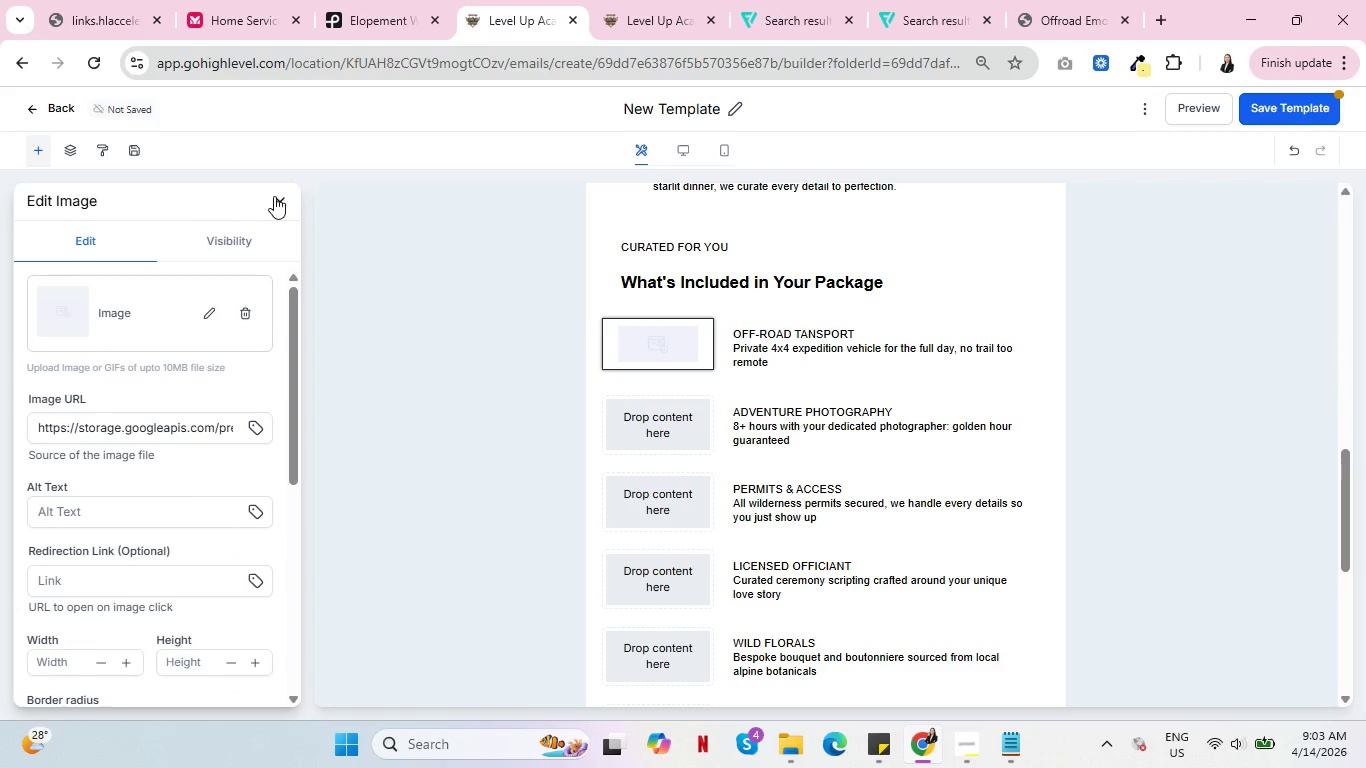 
left_click([279, 198])
 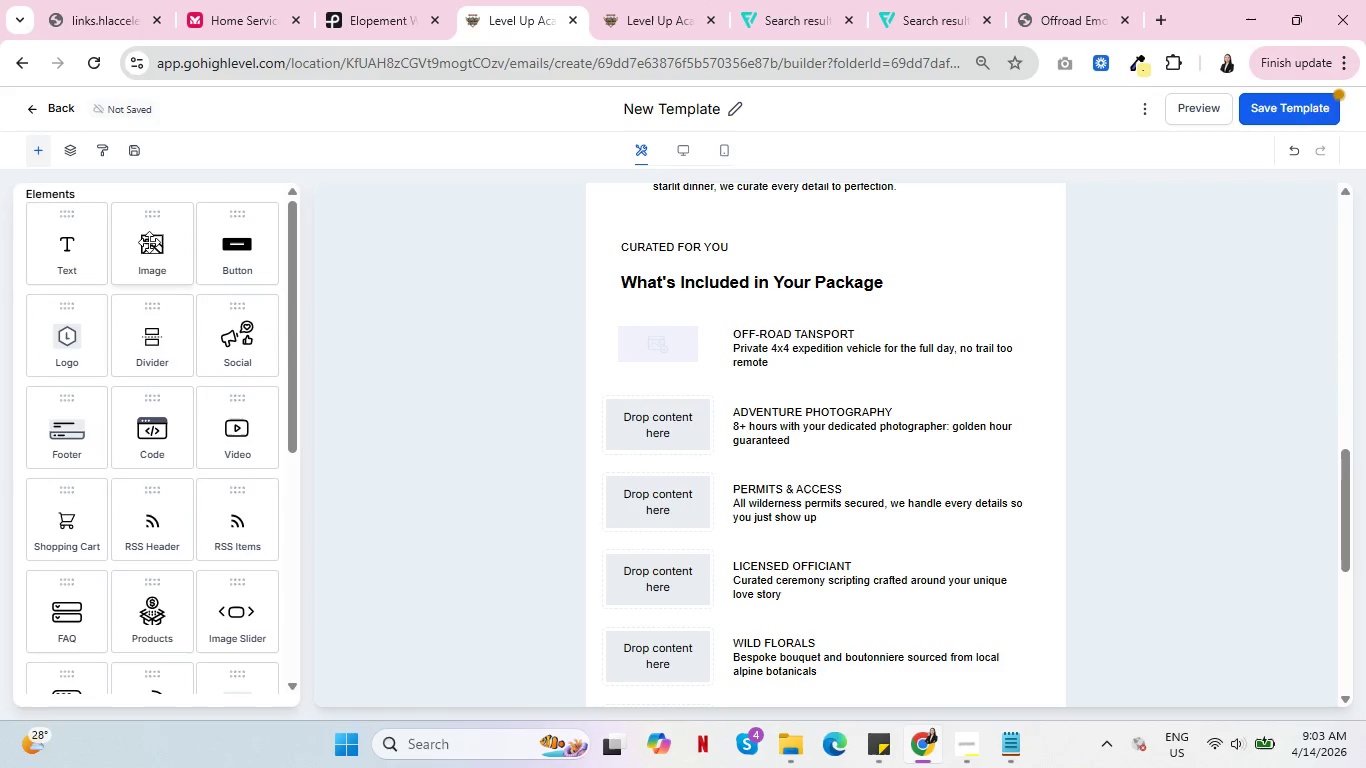 
left_click_drag(start_coordinate=[148, 243], to_coordinate=[164, 256])
 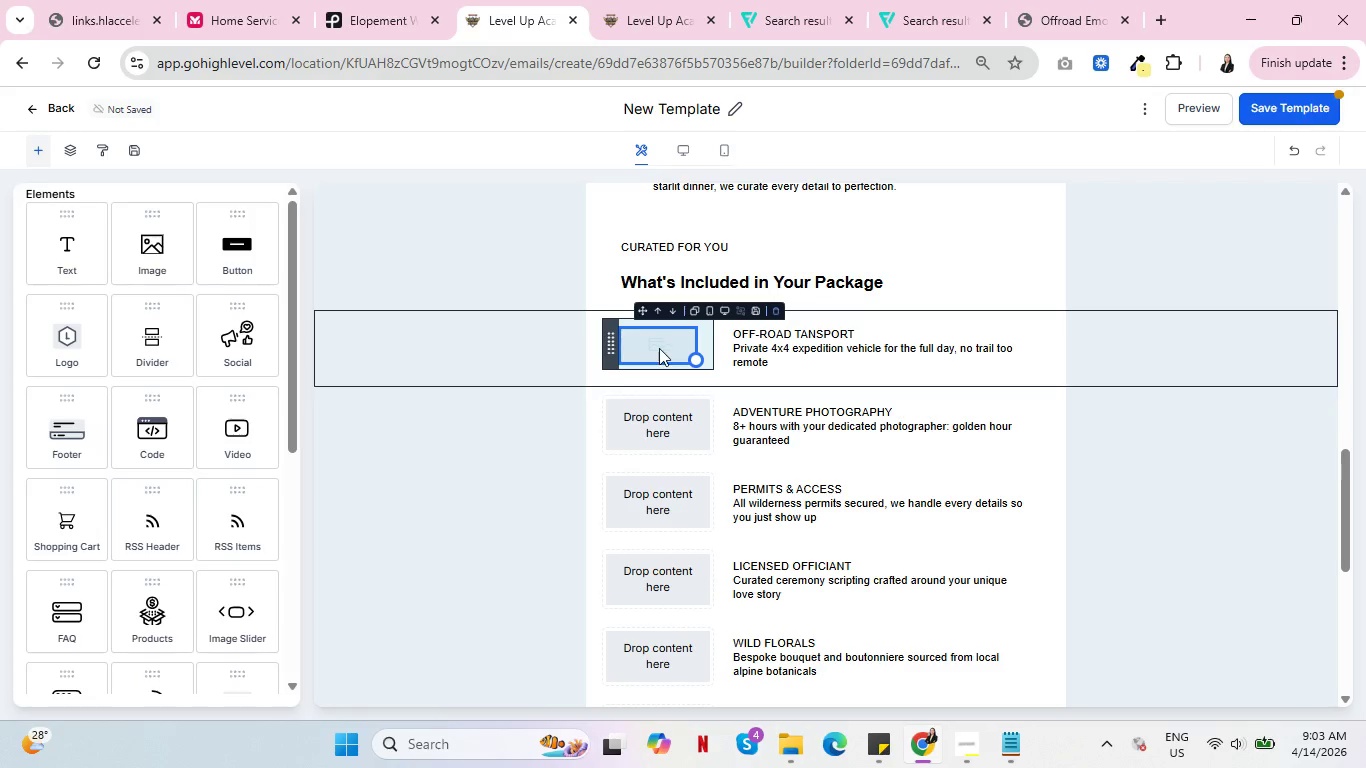 
left_click([659, 348])
 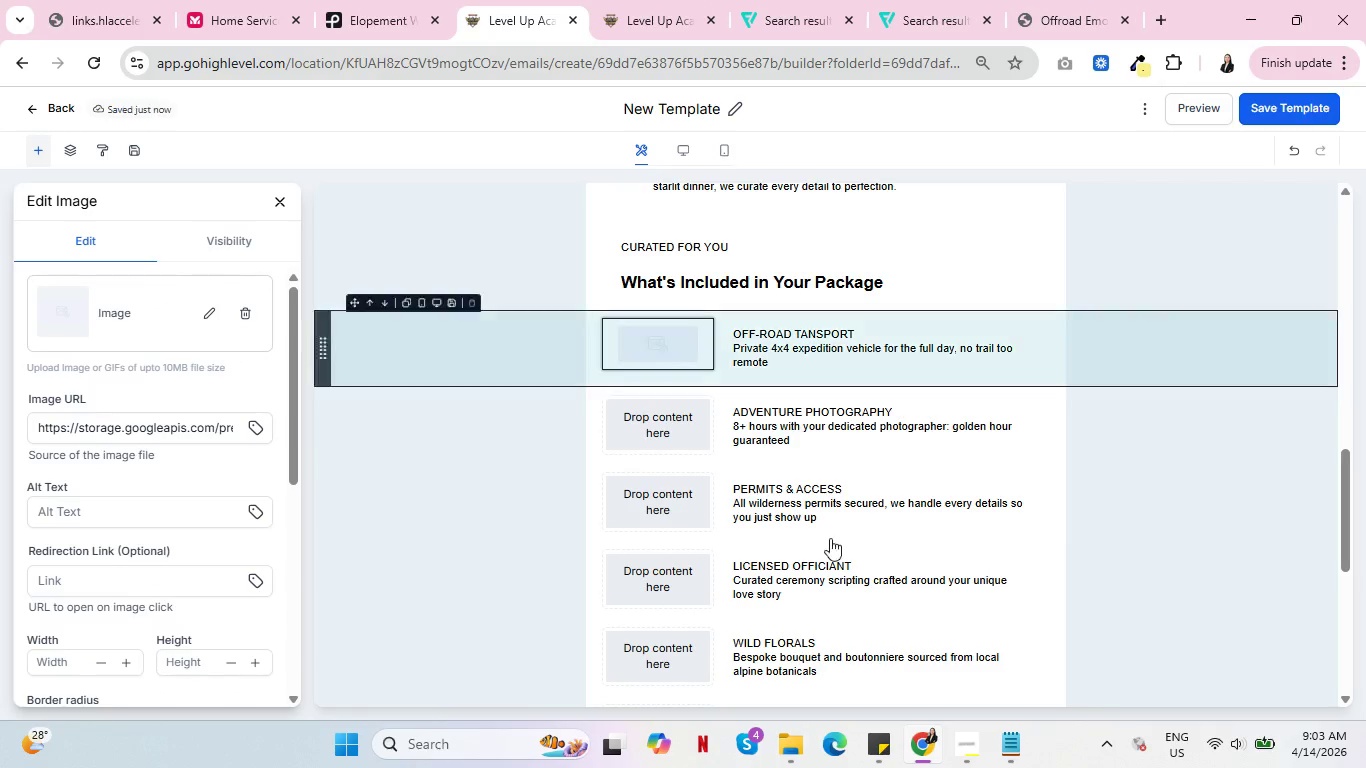 
left_click([980, 745])